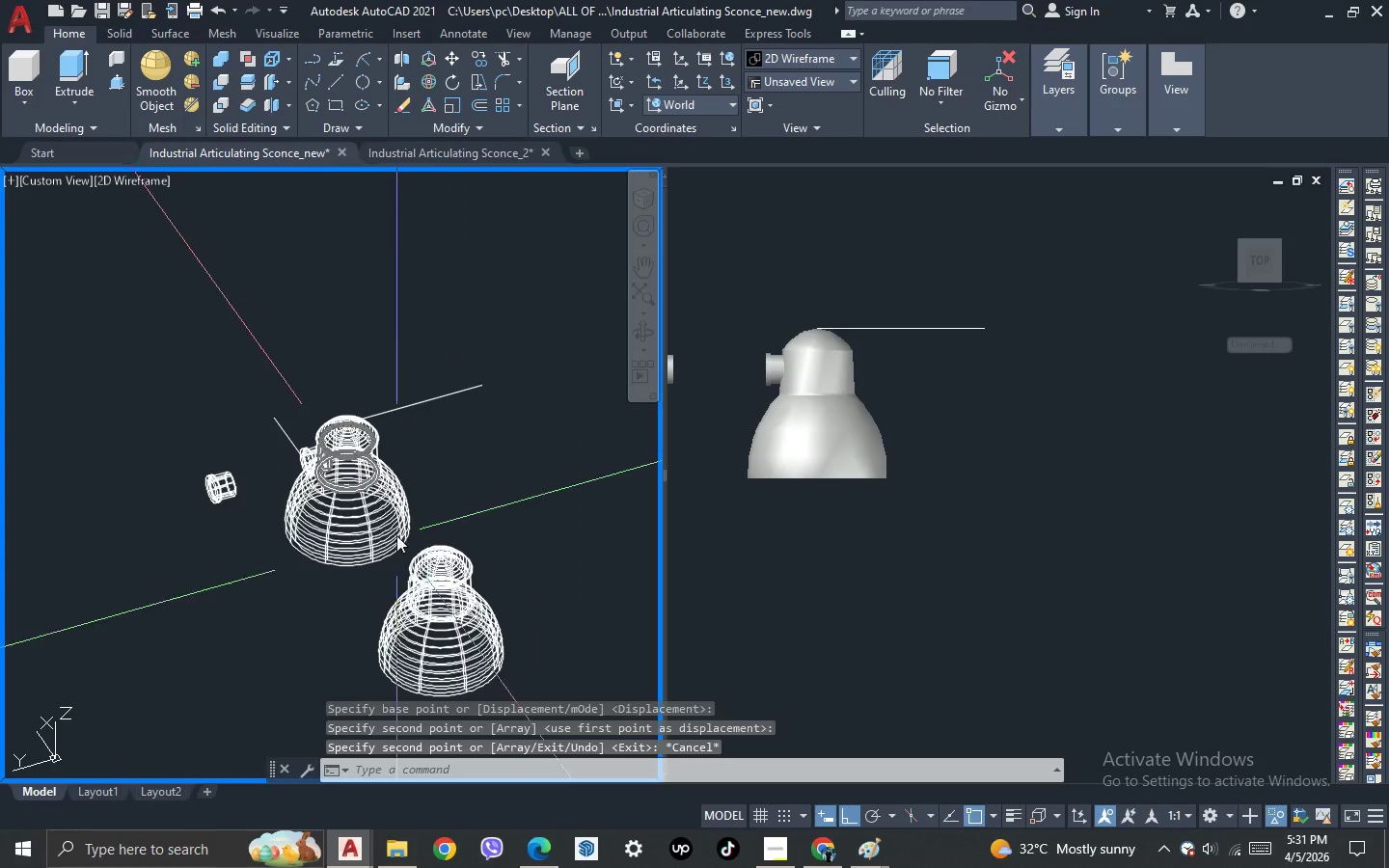 
key(S)
 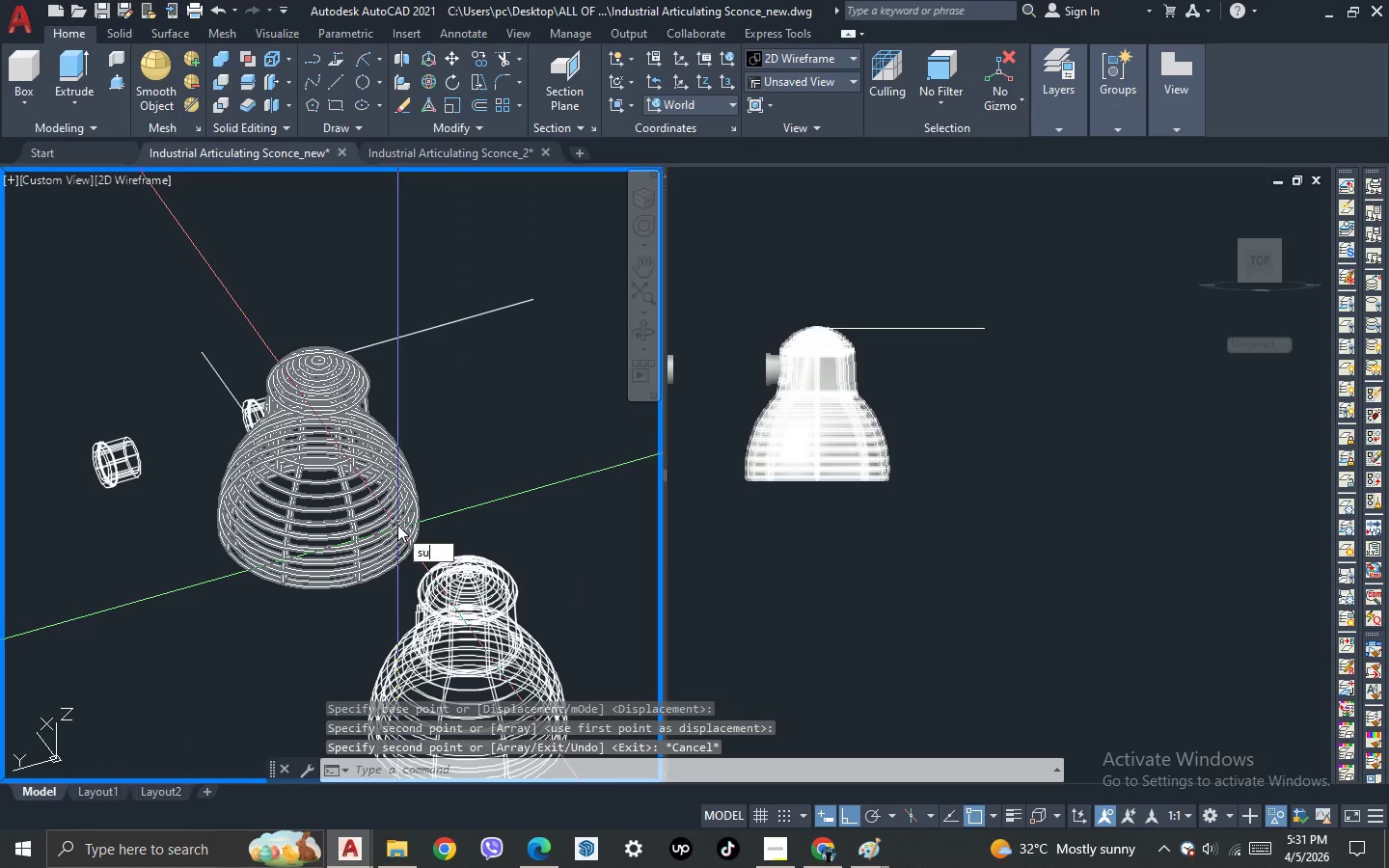 
scroll: coordinate [396, 531], scroll_direction: up, amount: 1.0
 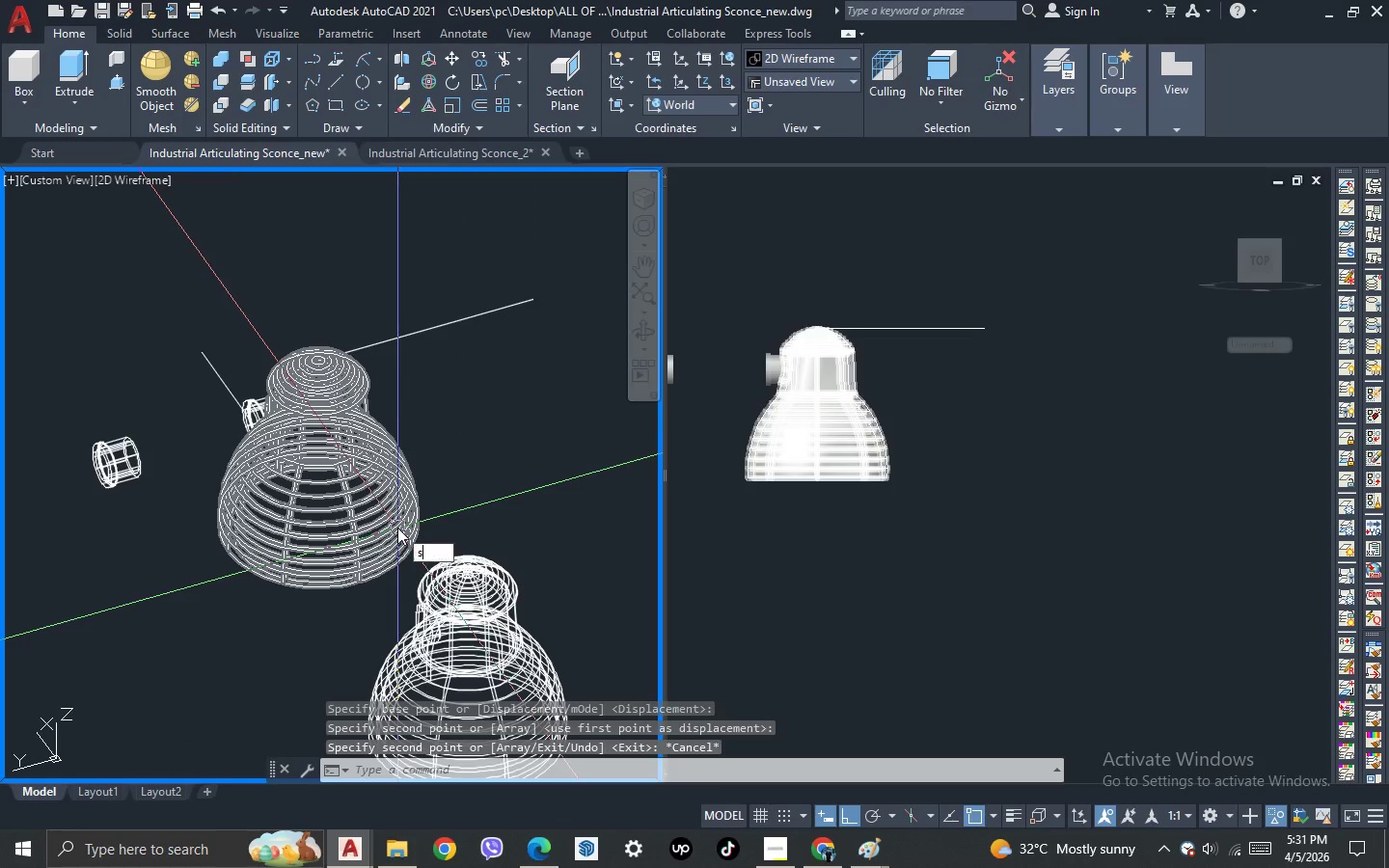 
key(U)
 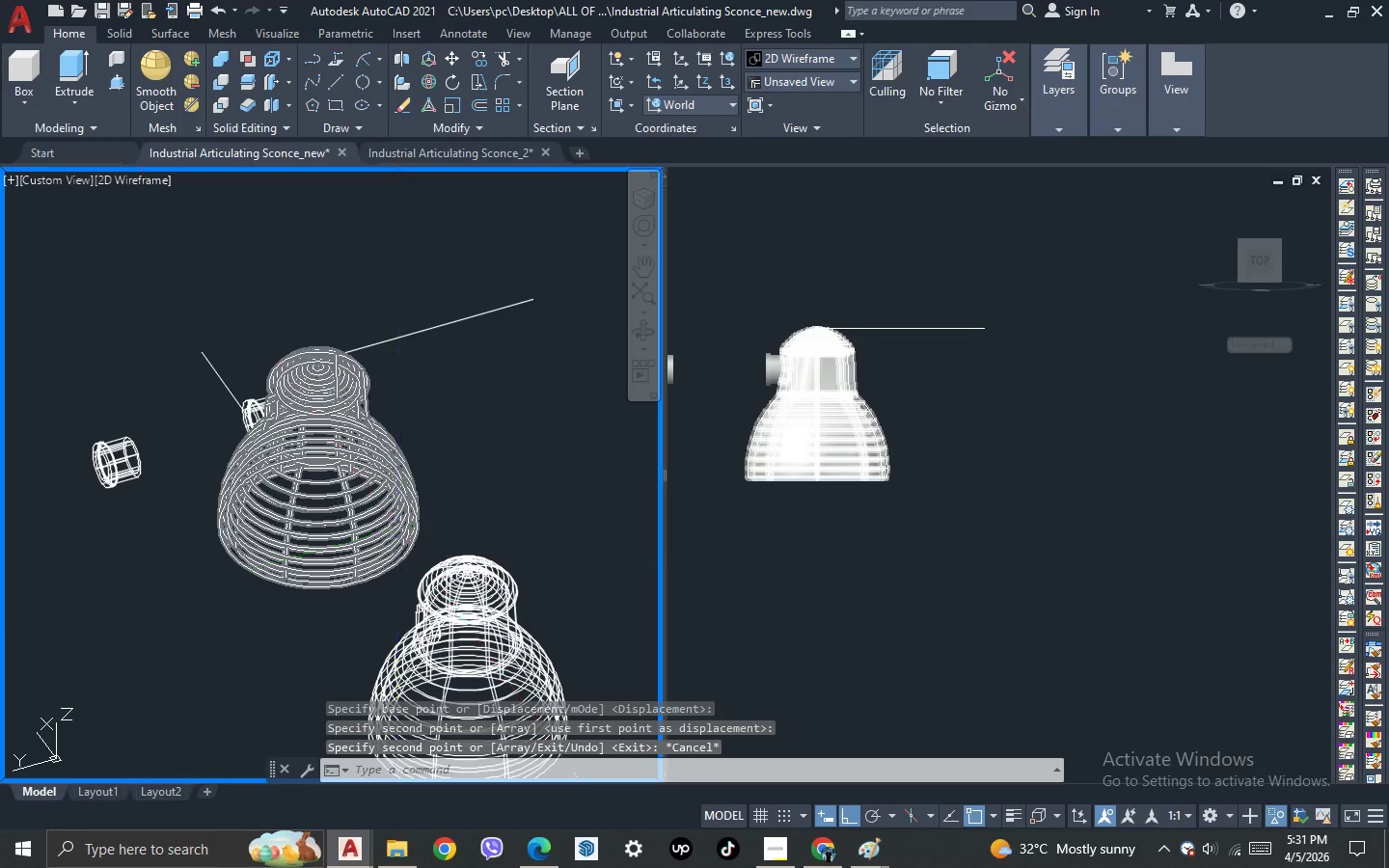 
key(Space)
 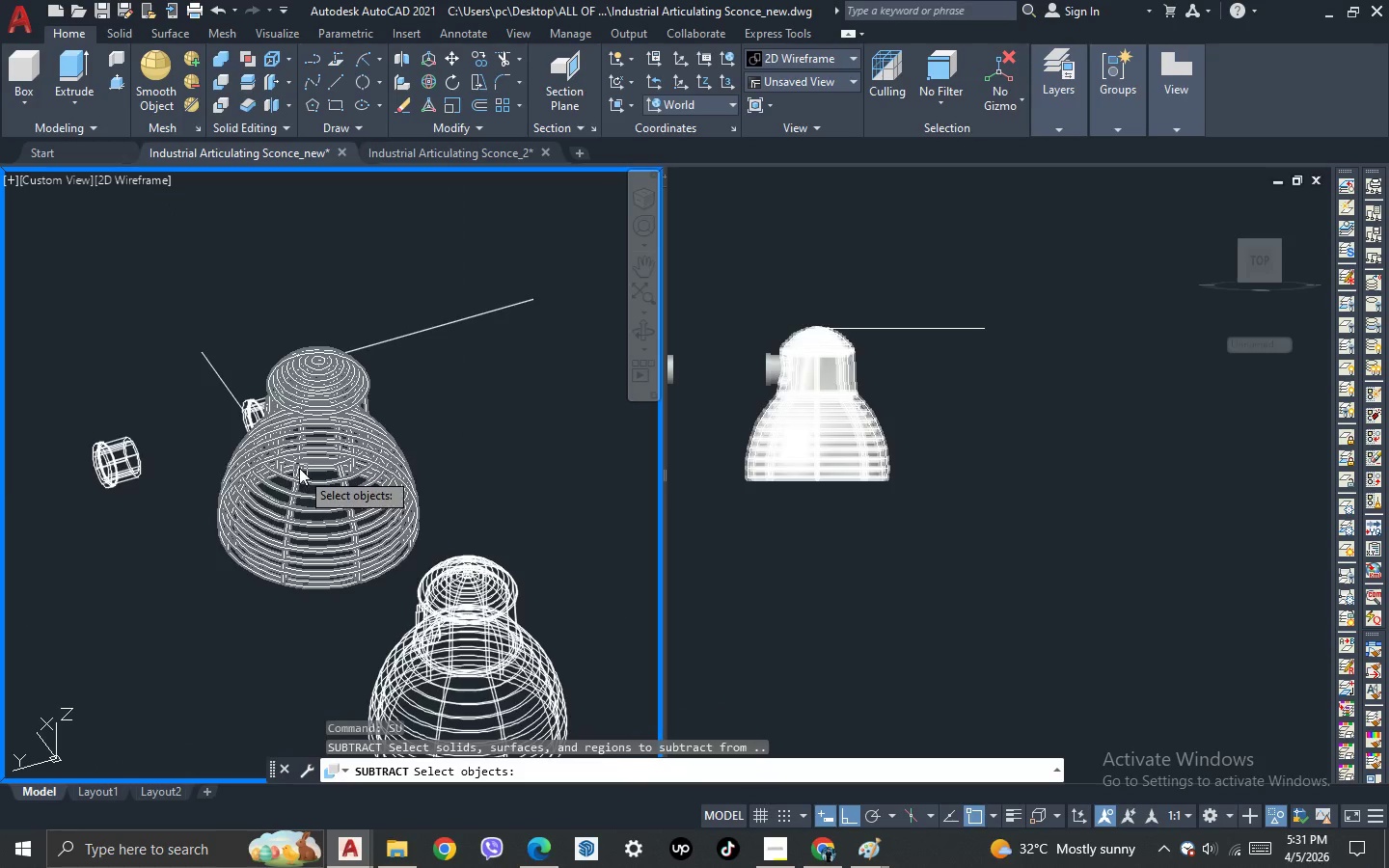 
scroll: coordinate [294, 459], scroll_direction: up, amount: 2.0
 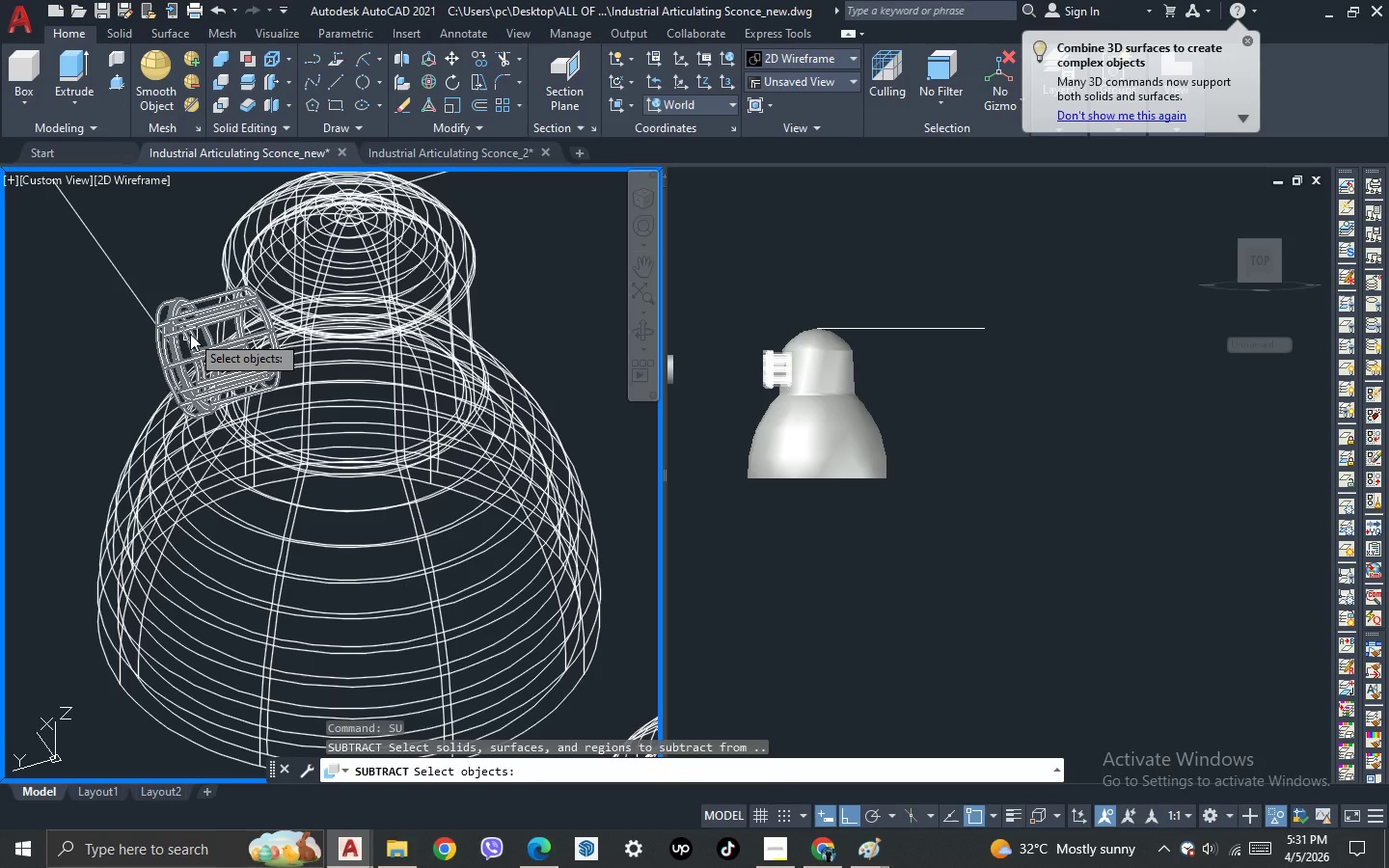 
left_click([190, 334])
 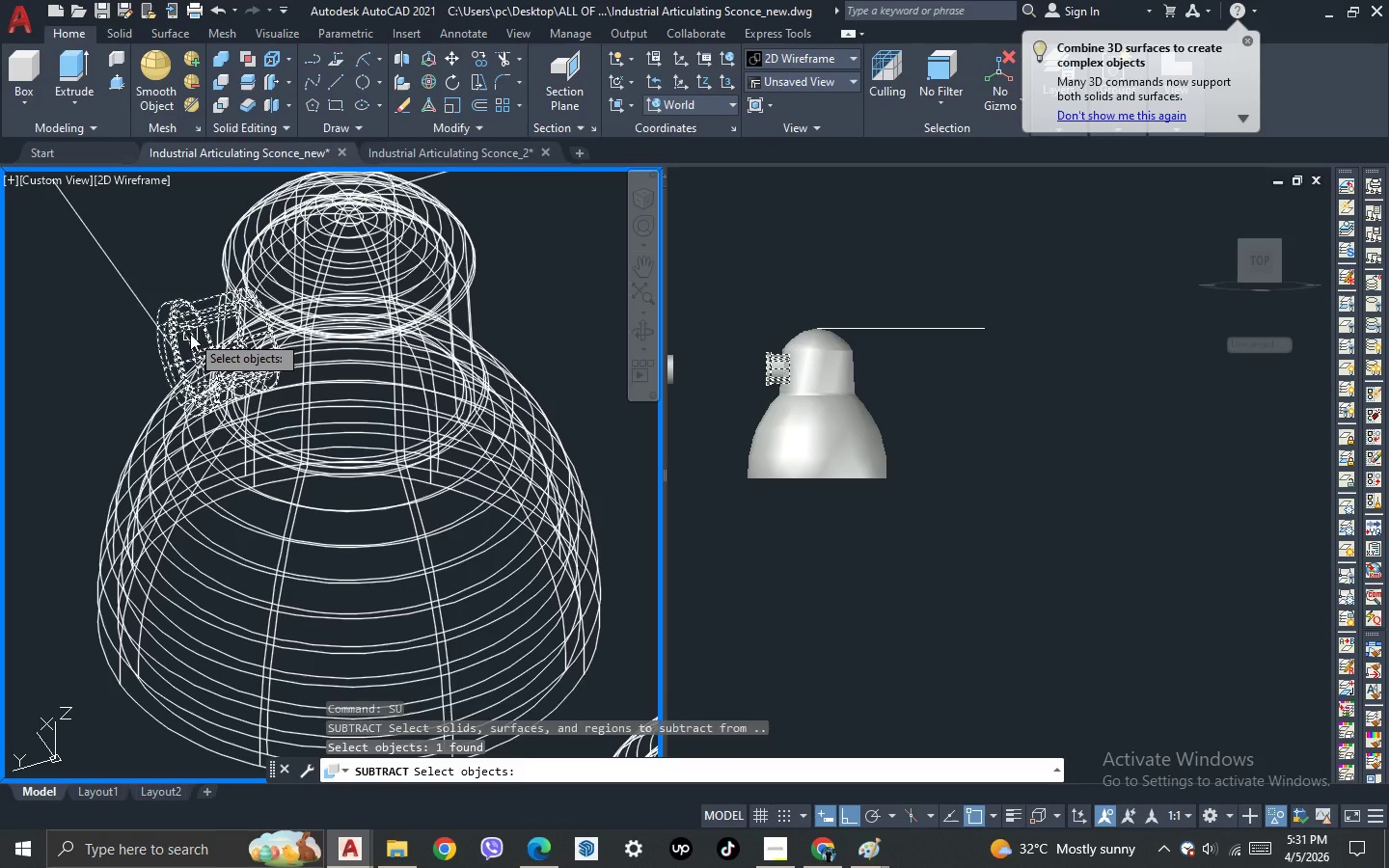 
key(Space)
 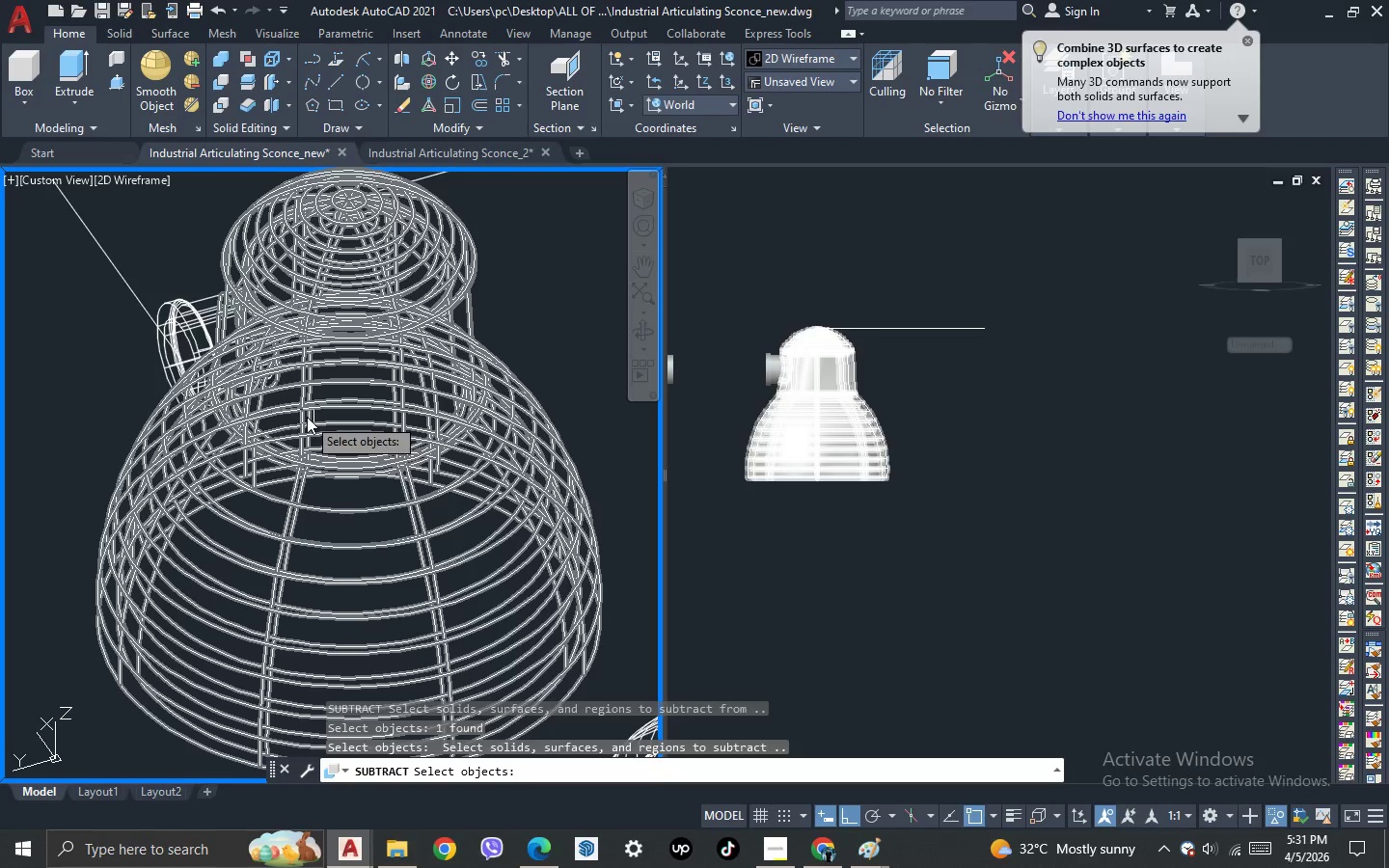 
left_click([307, 417])
 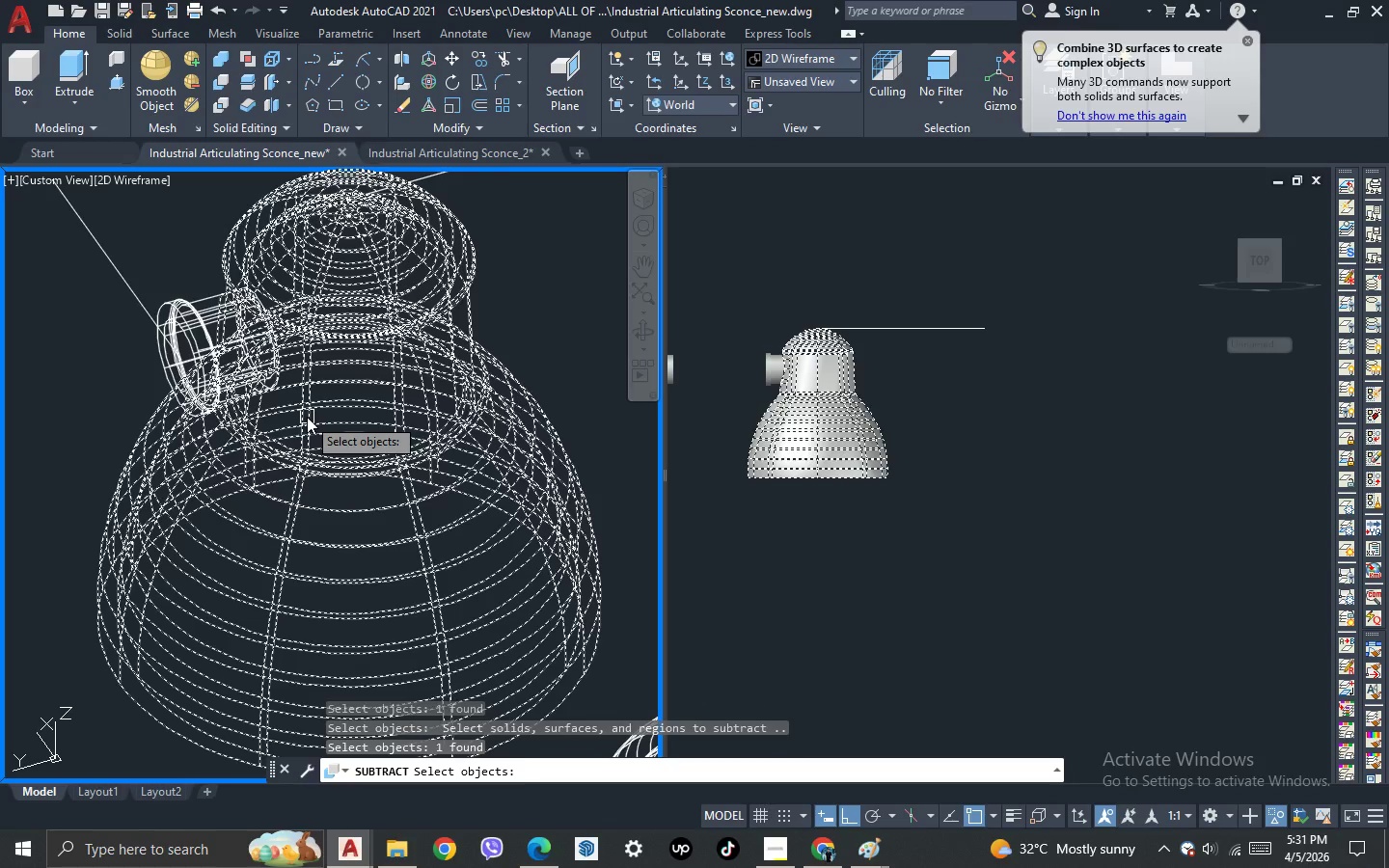 
key(Space)
 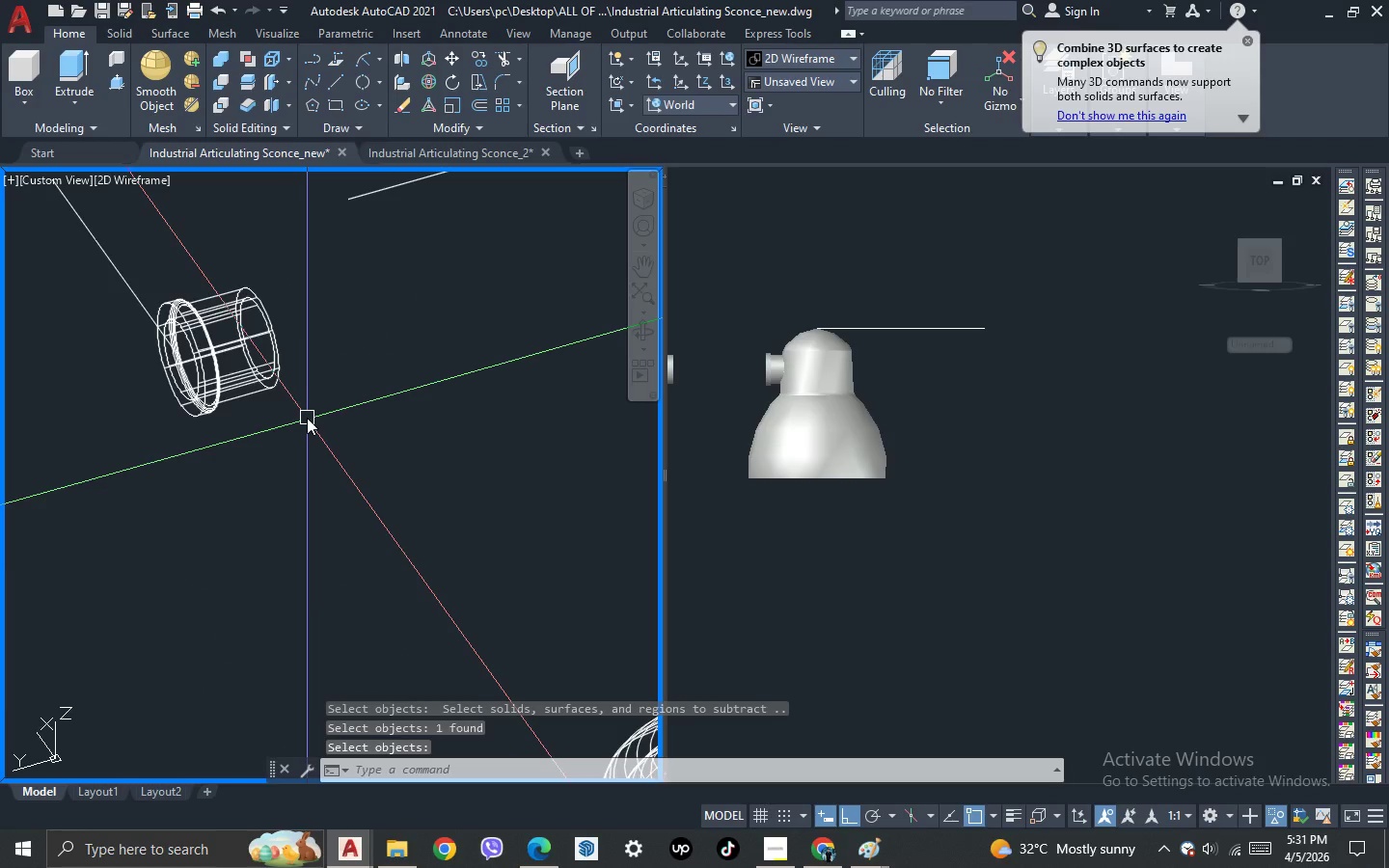 
key(Control+Z)
 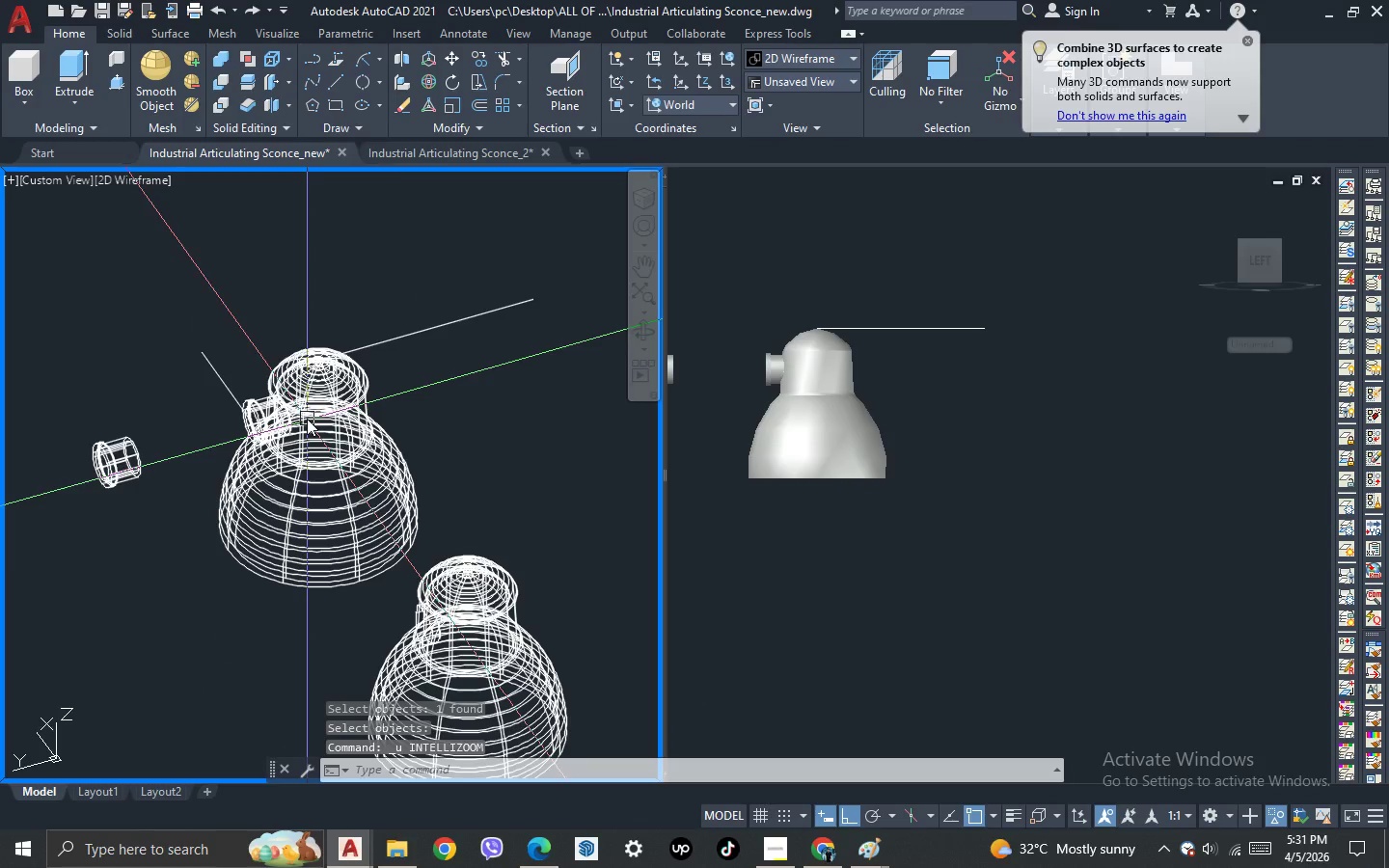 
key(Control+Z)
 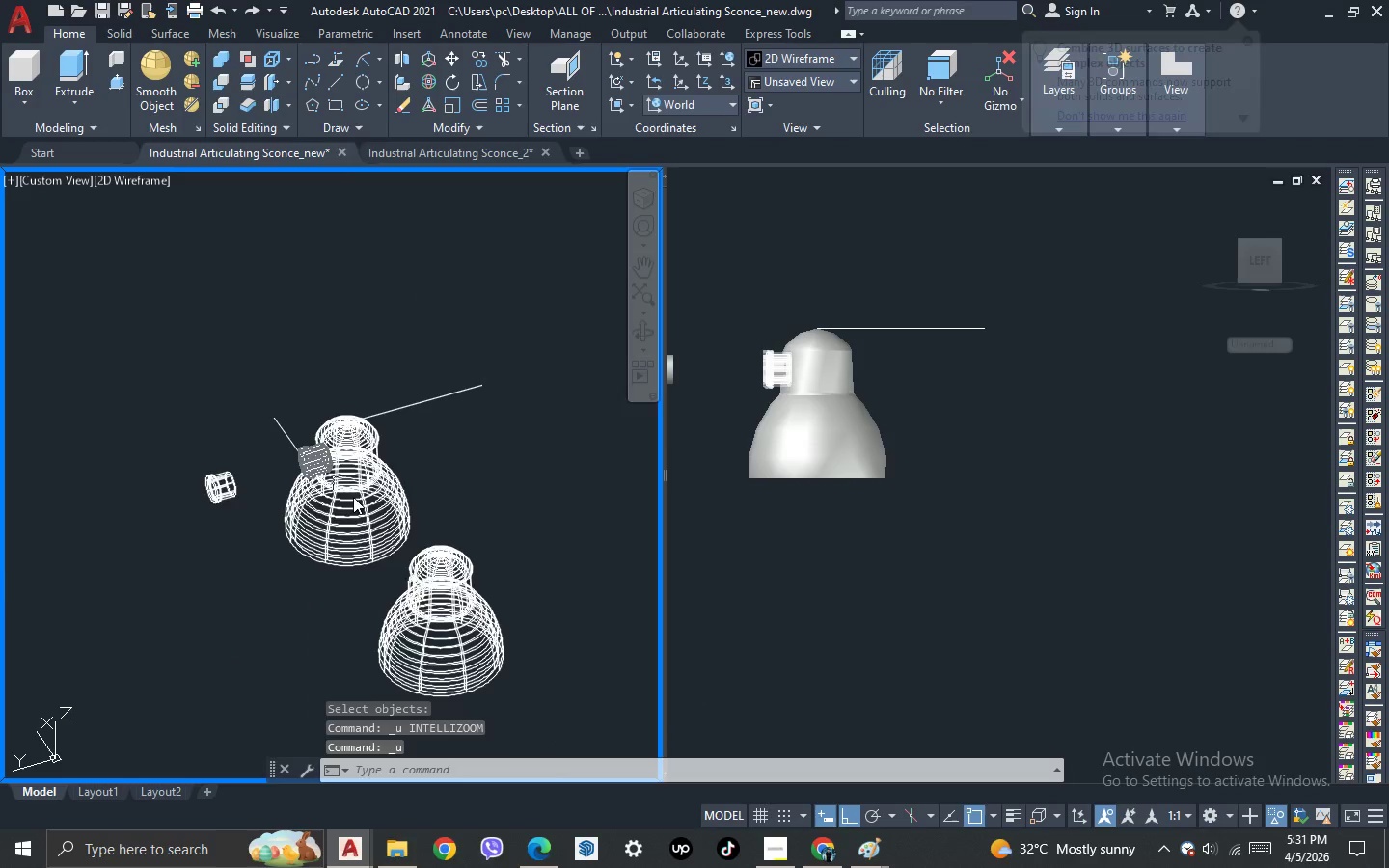 
scroll: coordinate [359, 501], scroll_direction: up, amount: 1.0
 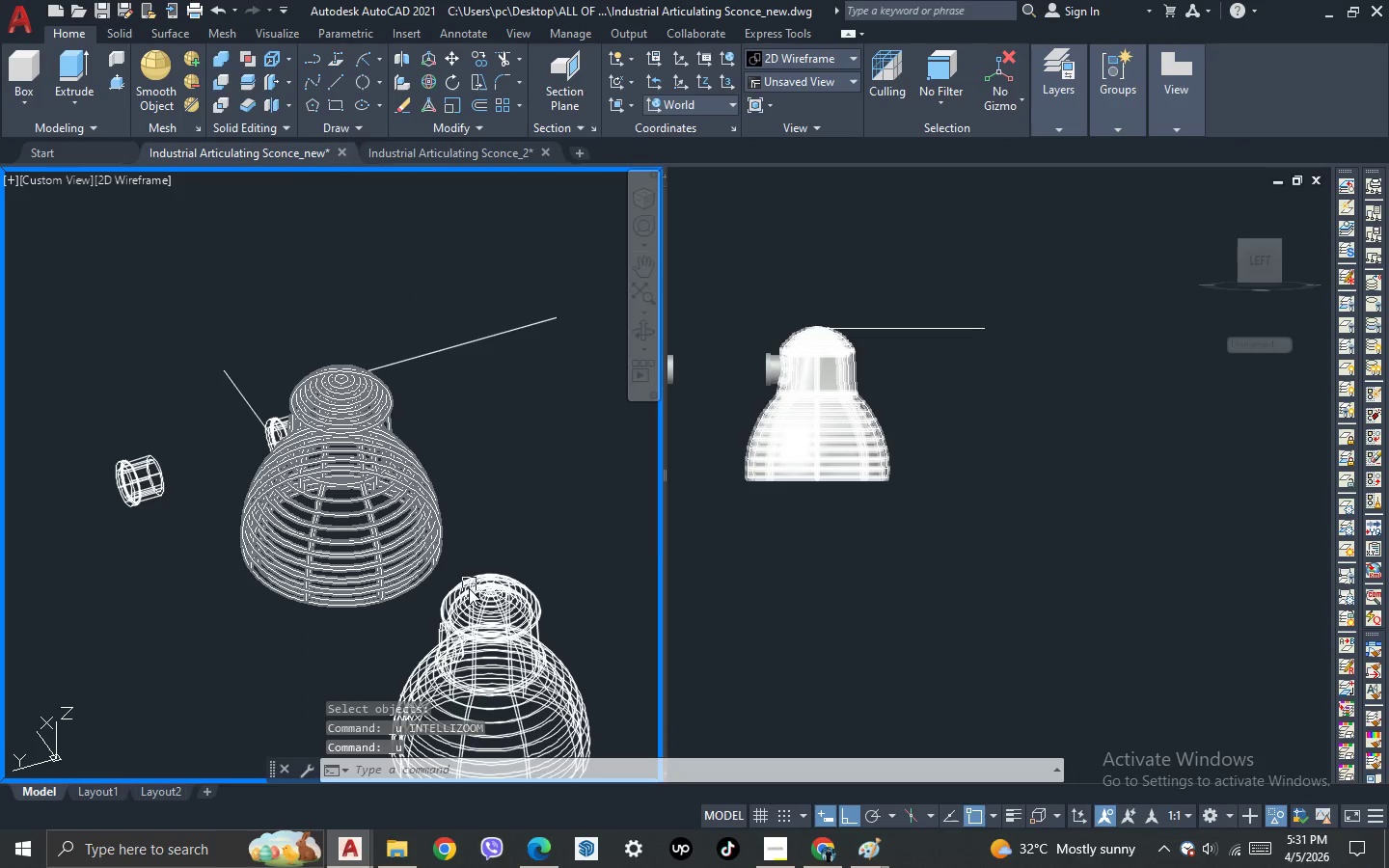 
left_click([480, 607])
 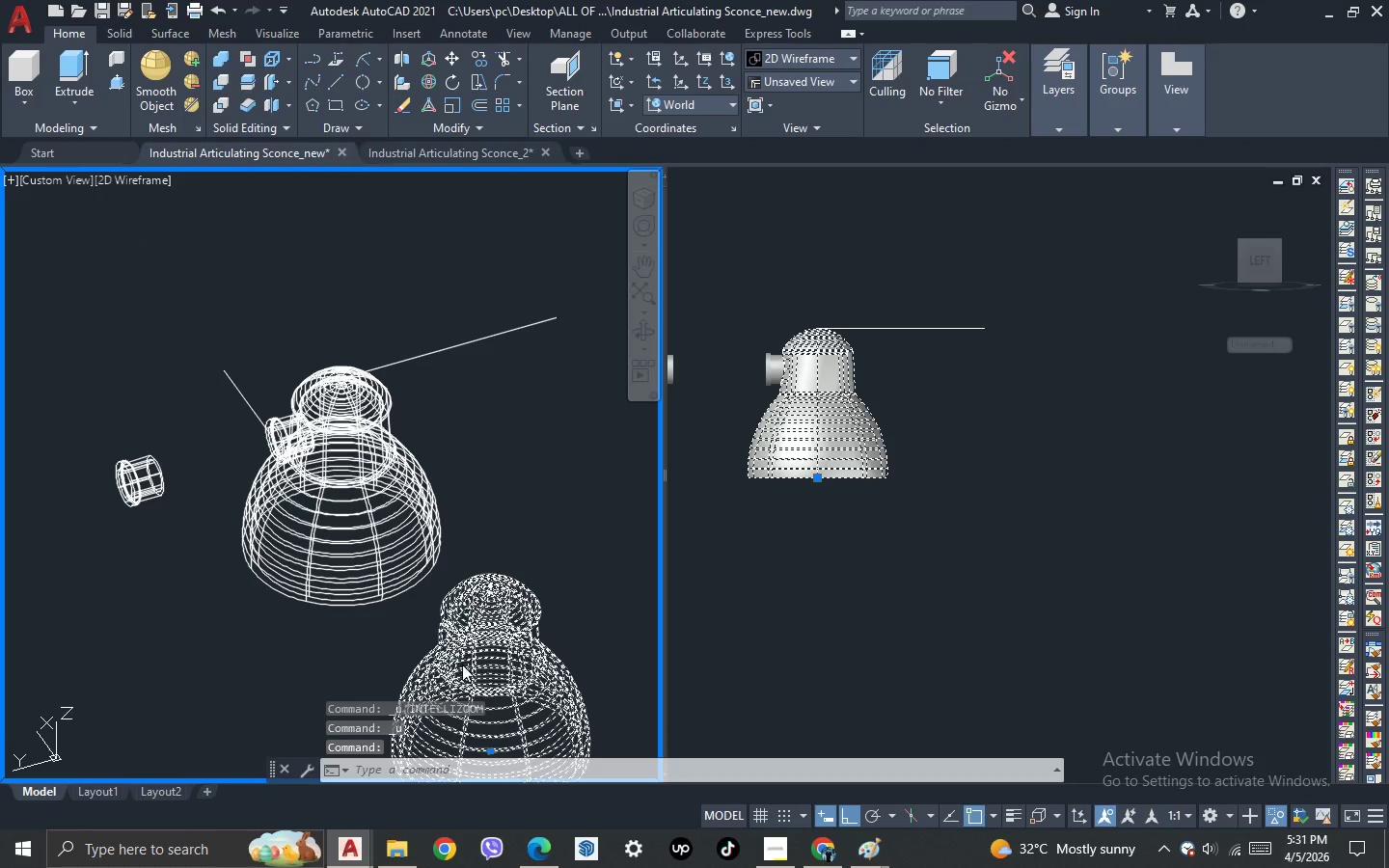 
key(Delete)
 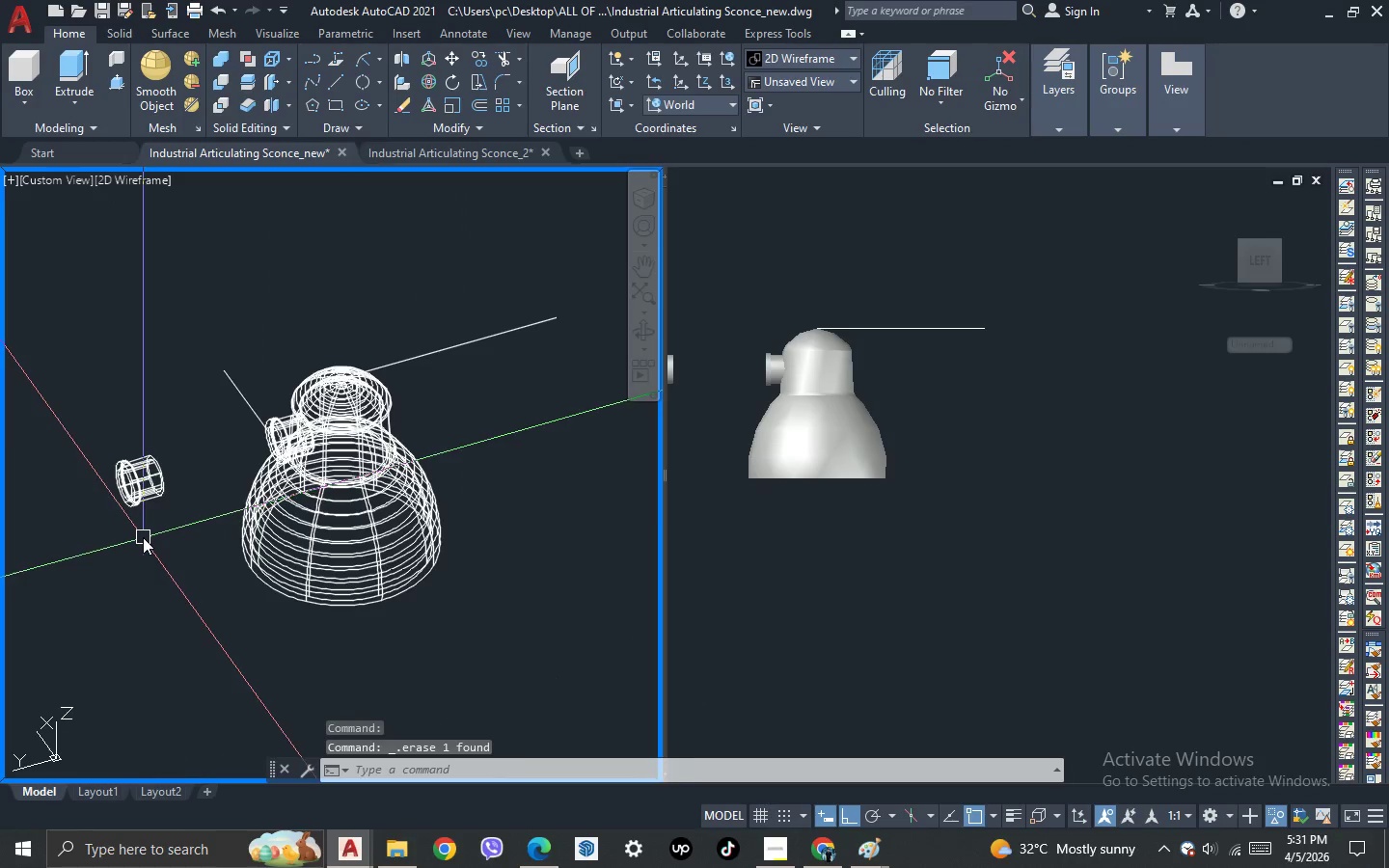 
left_click_drag(start_coordinate=[143, 536], to_coordinate=[133, 499])
 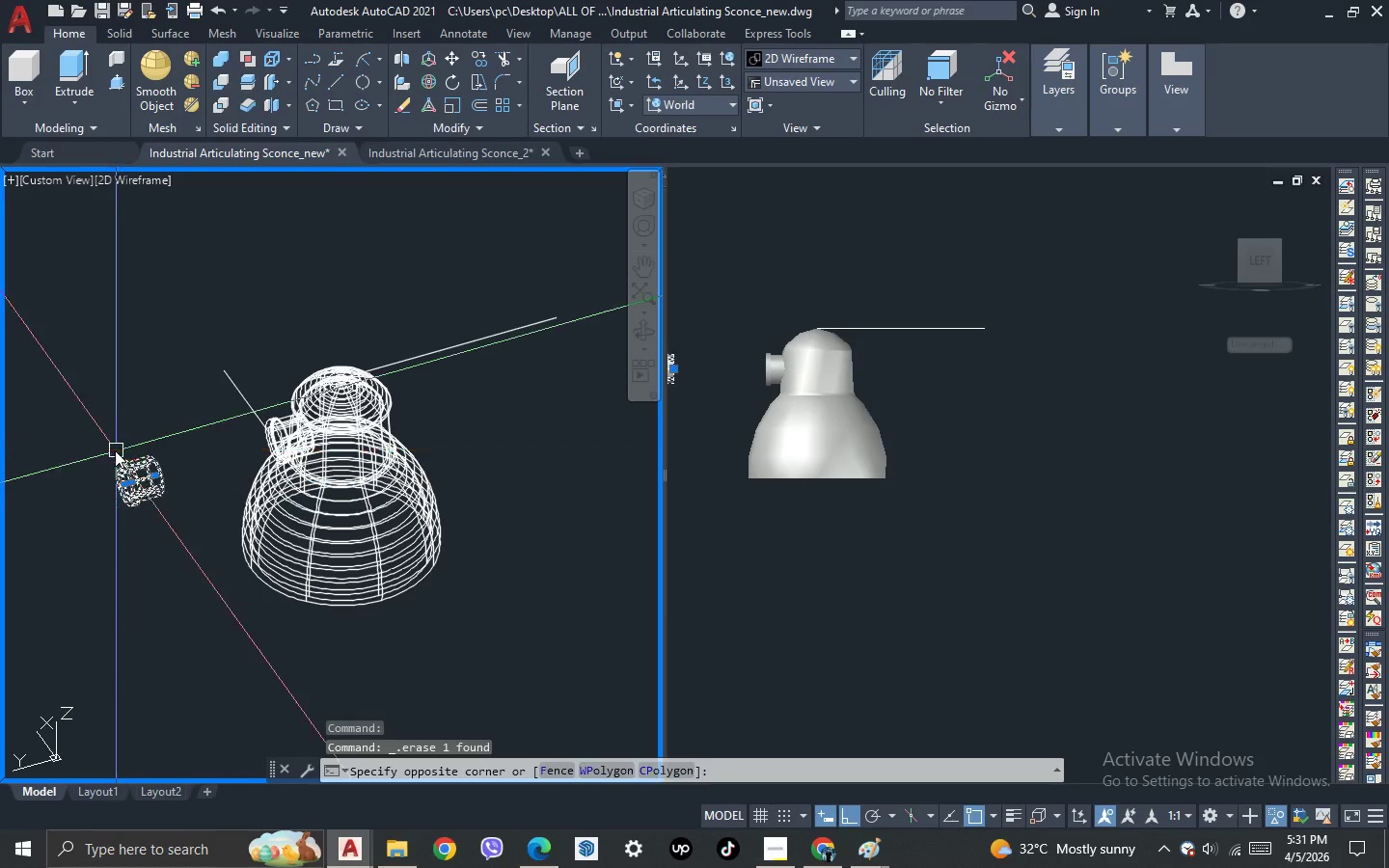 
key(Delete)
 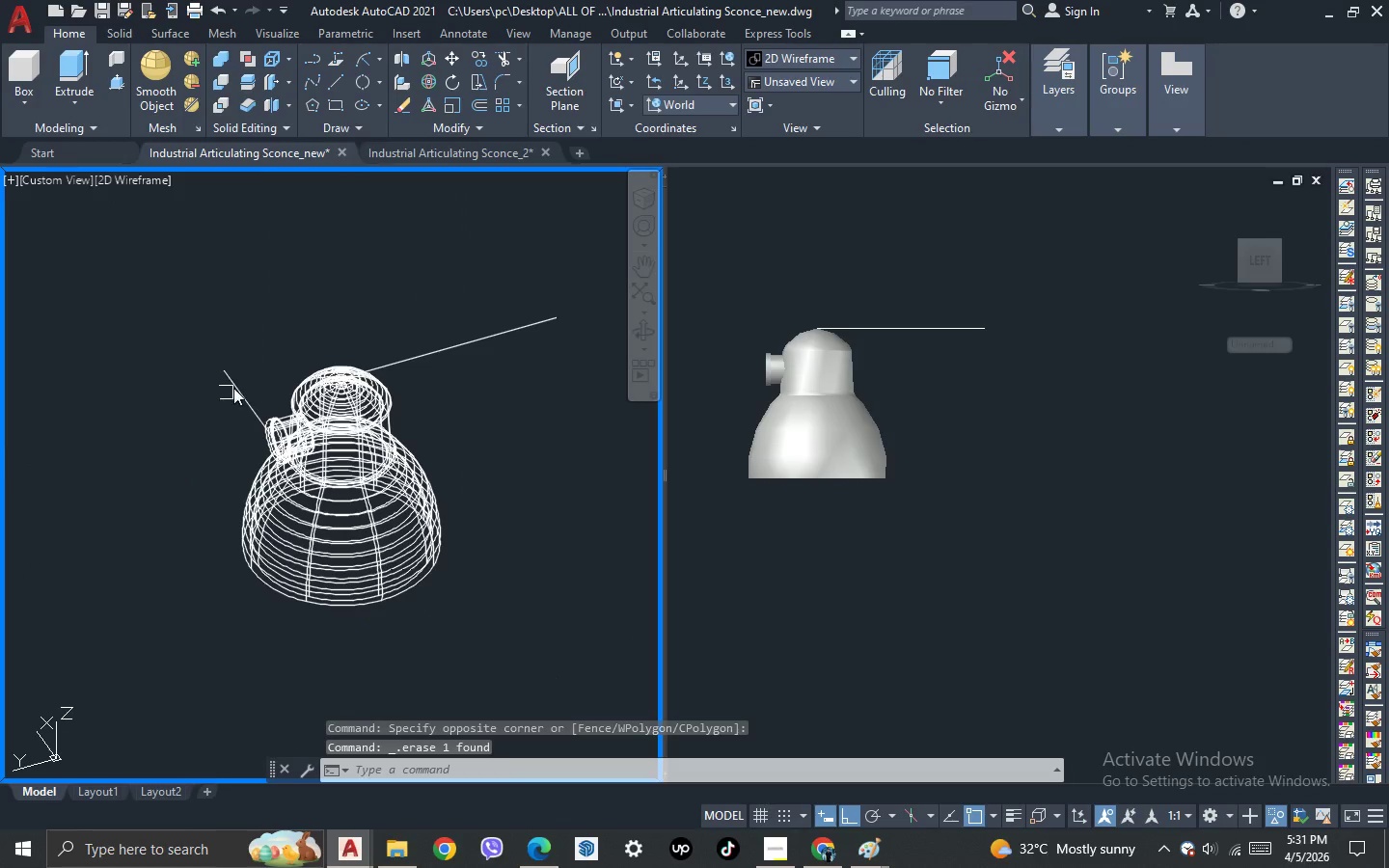 
left_click([233, 388])
 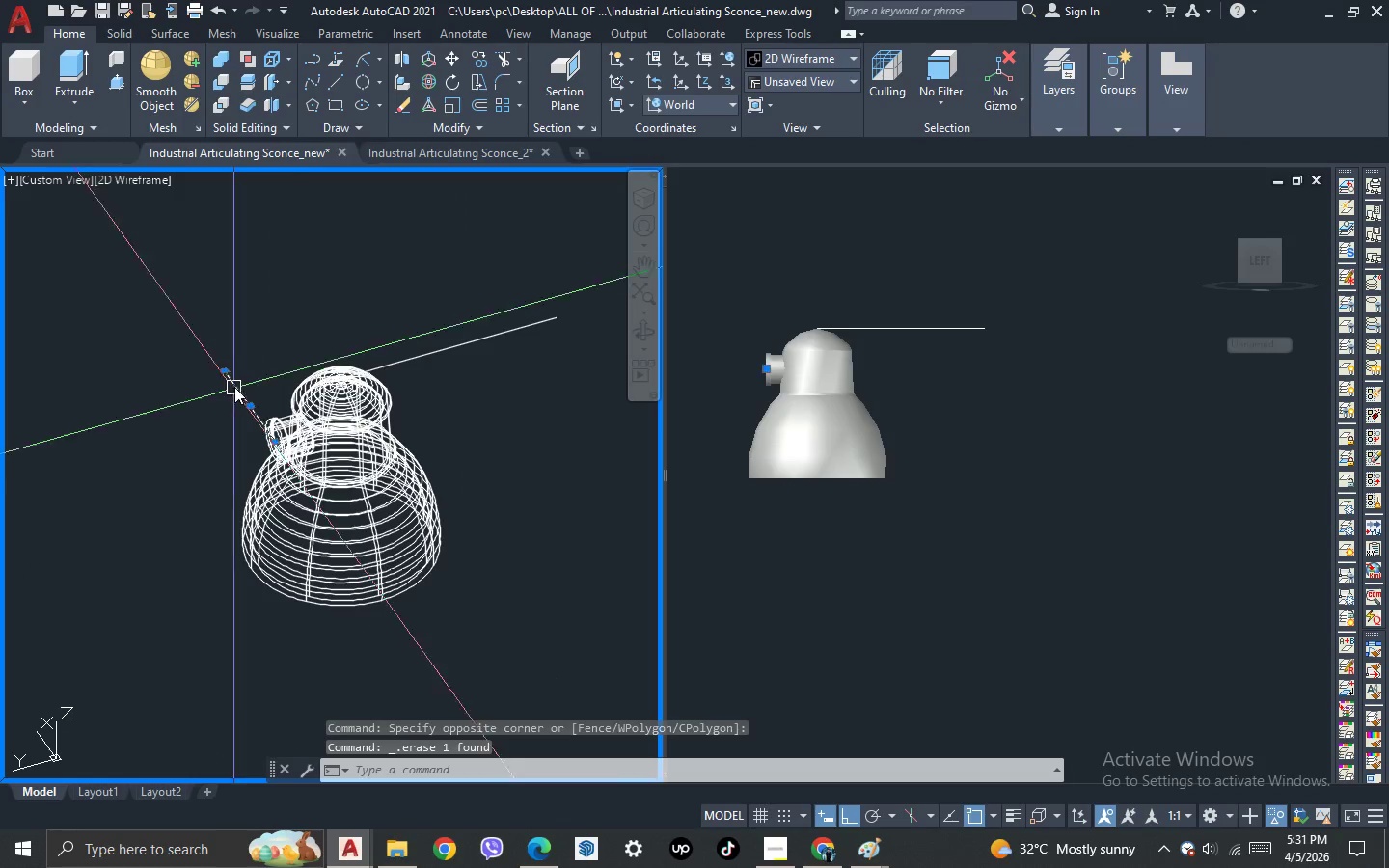 
key(Delete)
 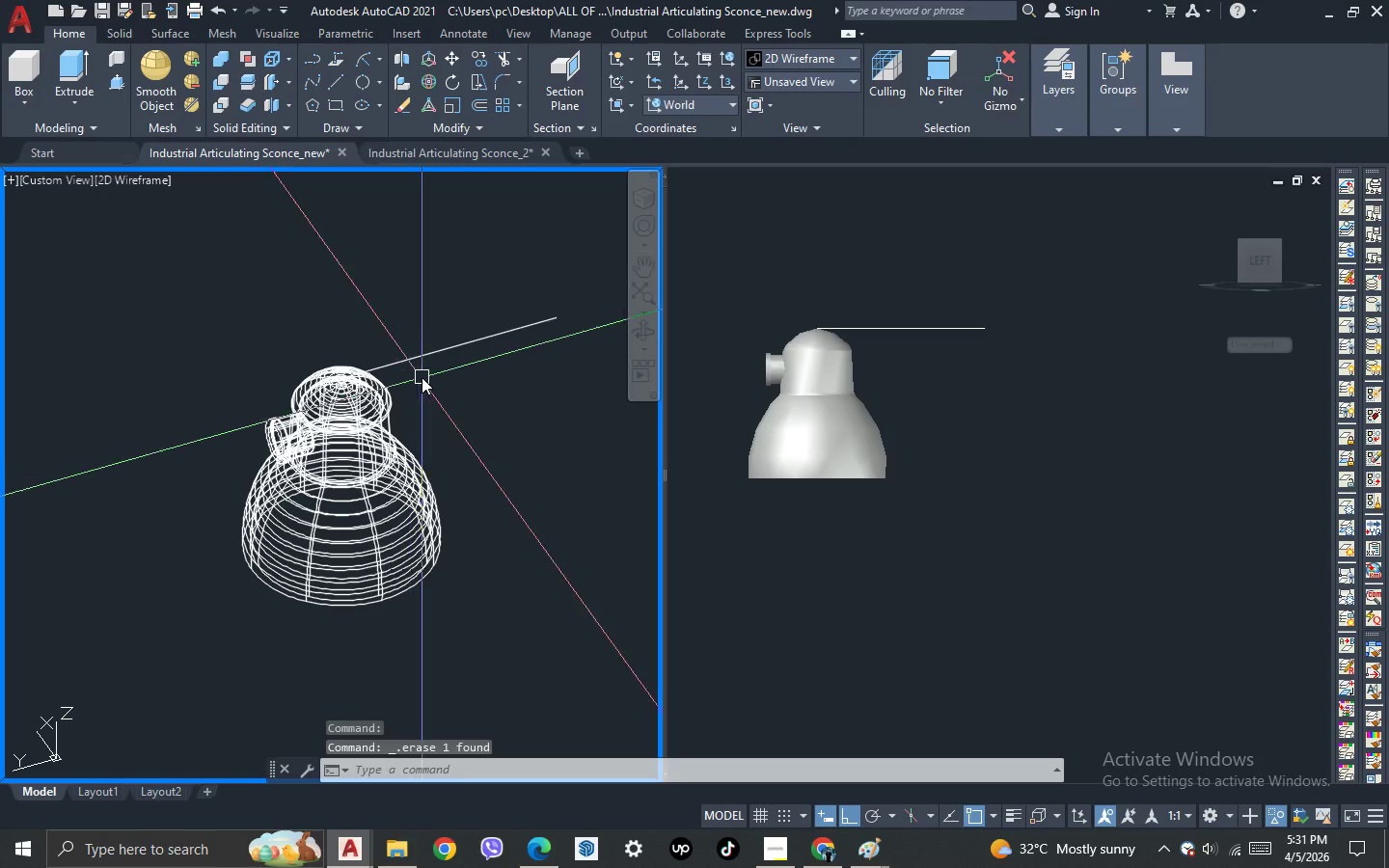 
left_click_drag(start_coordinate=[422, 377], to_coordinate=[422, 345])
 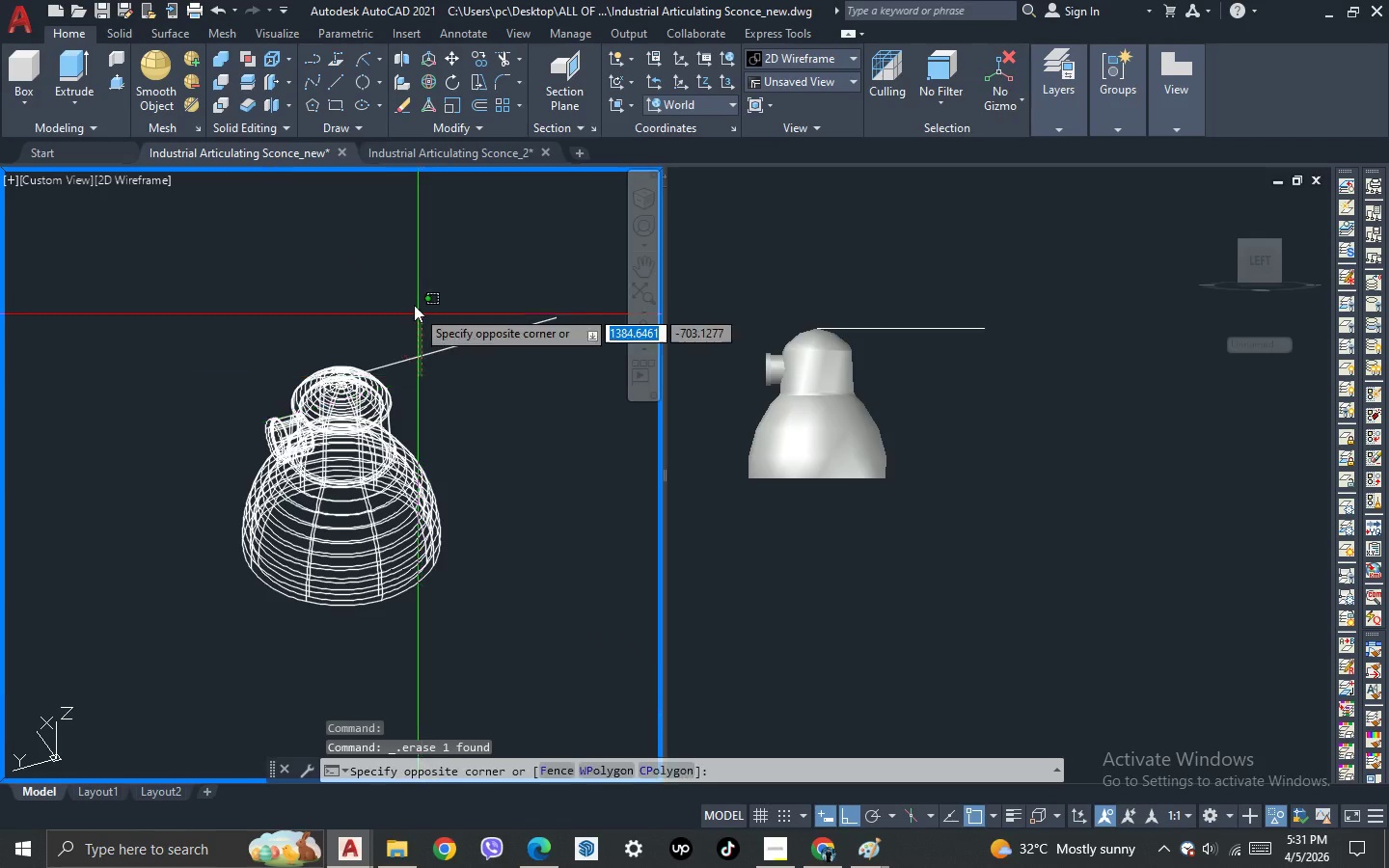 
double_click([414, 304])
 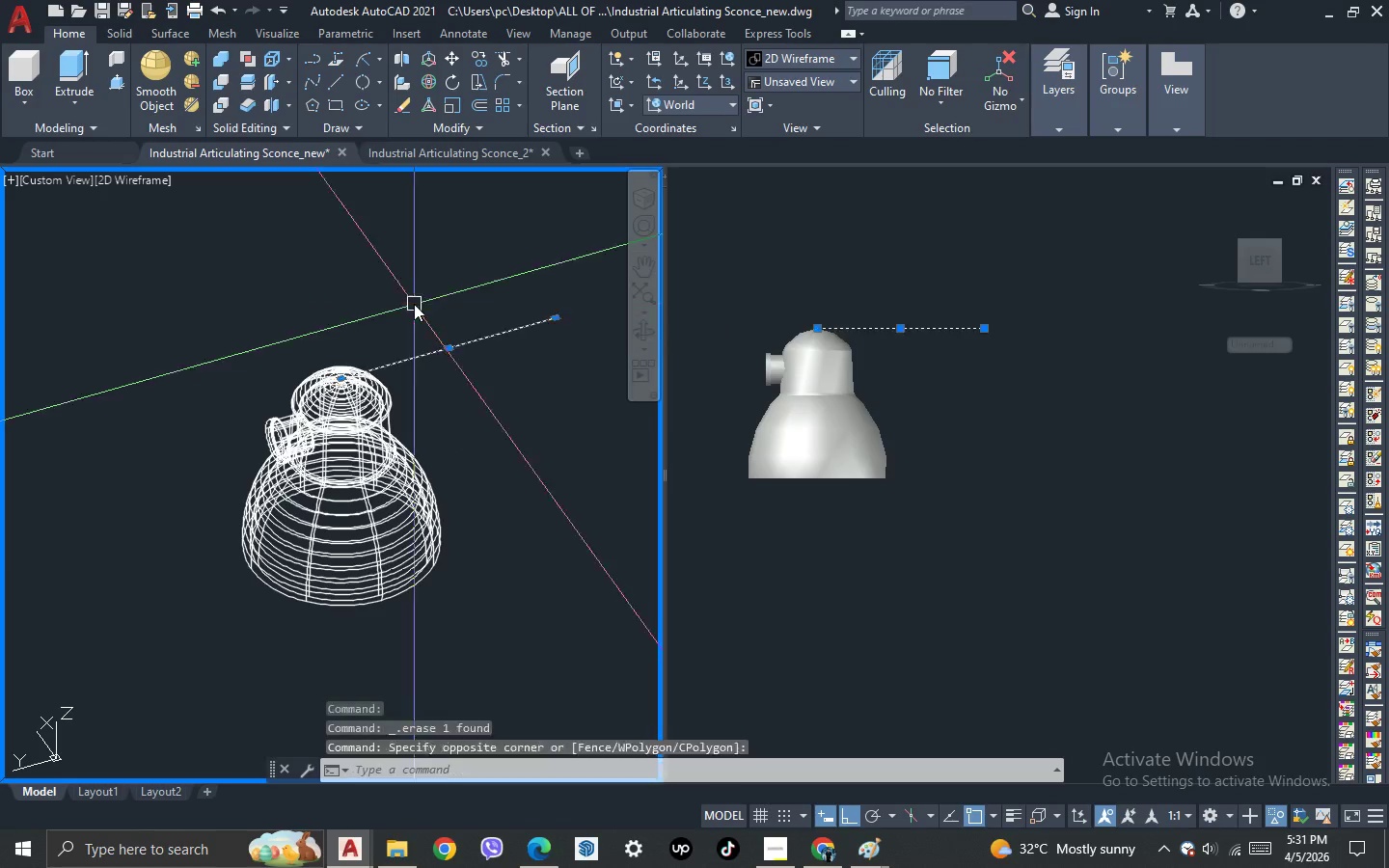 
key(Delete)
 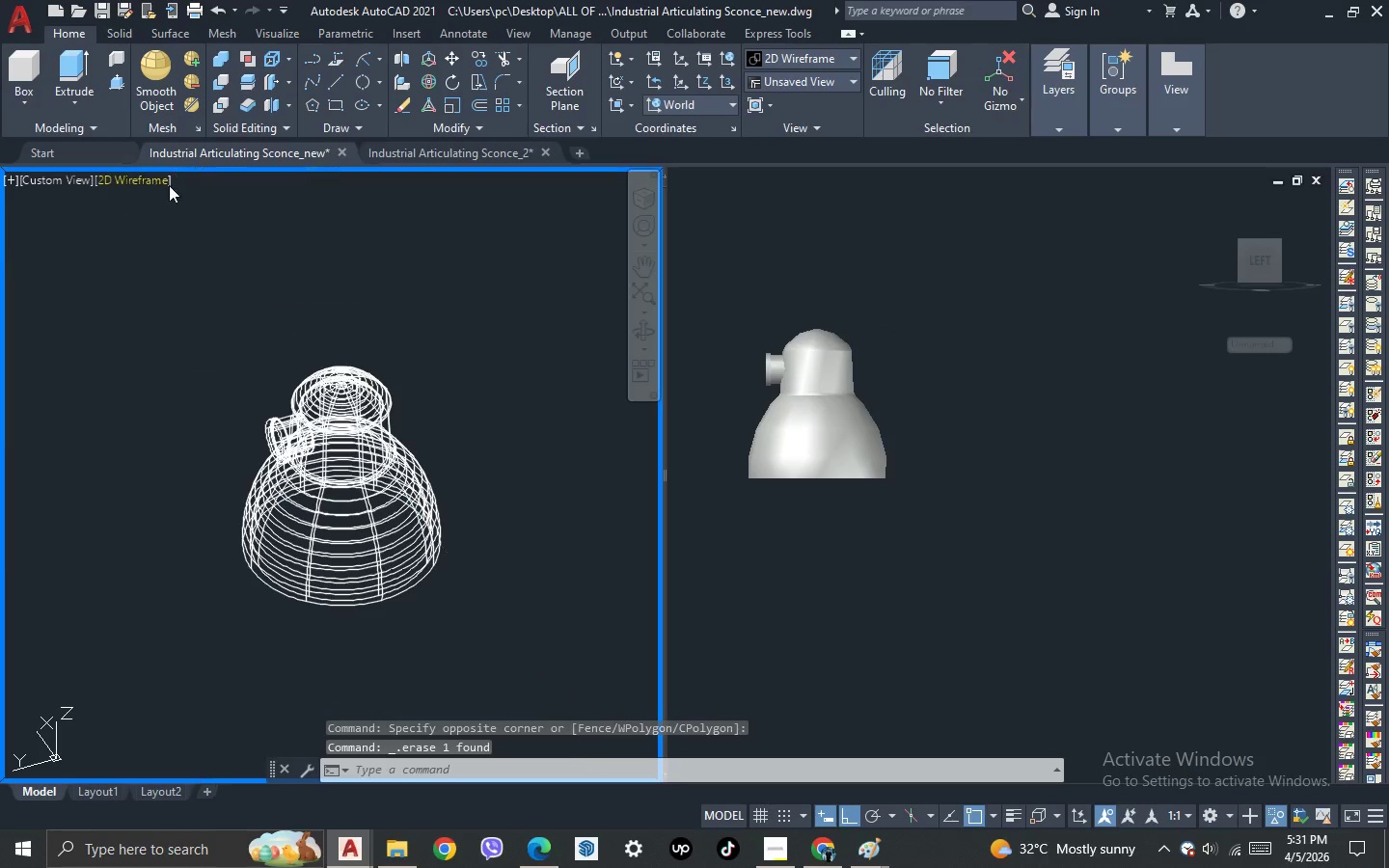 
left_click([155, 176])
 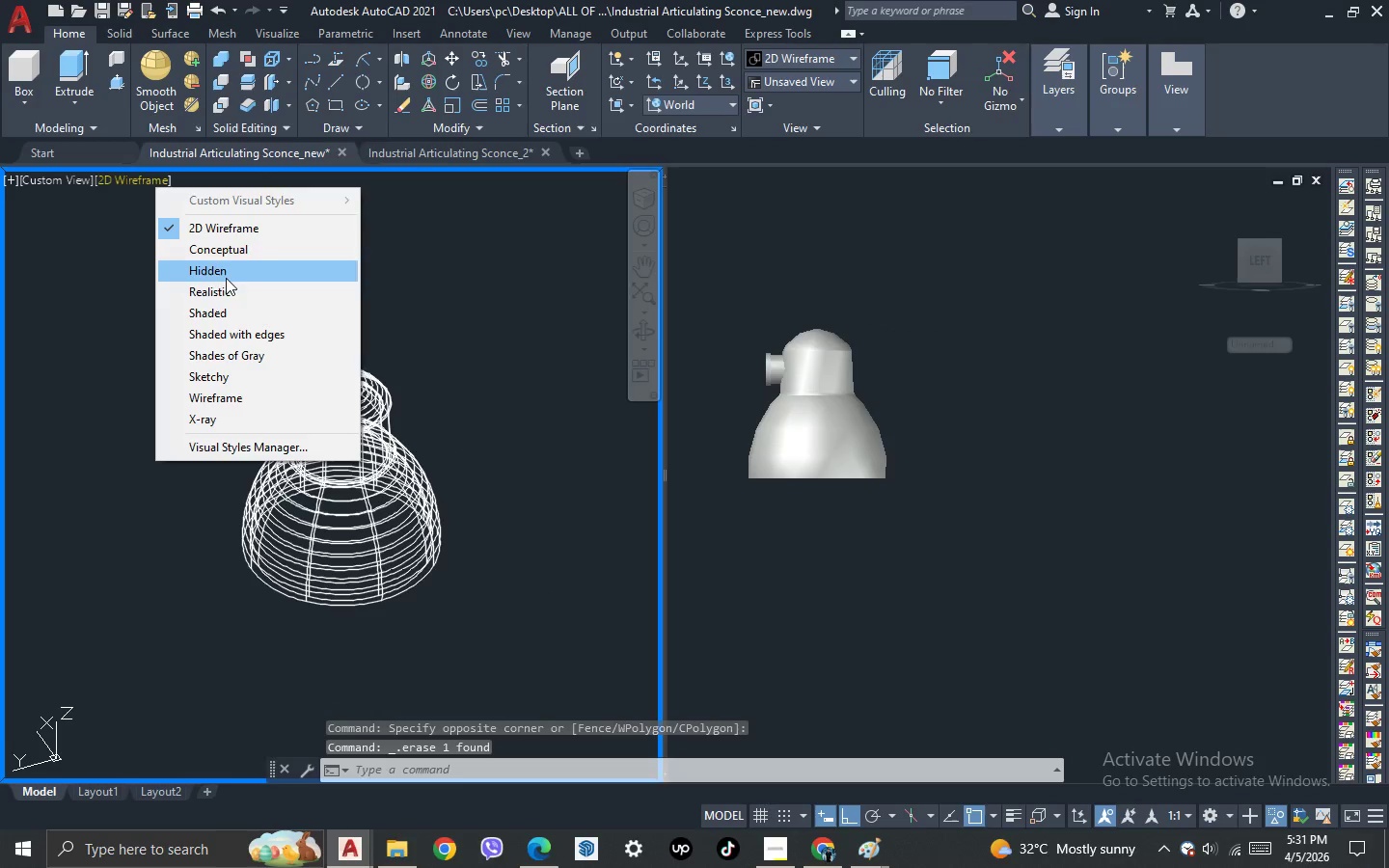 
left_click([227, 288])
 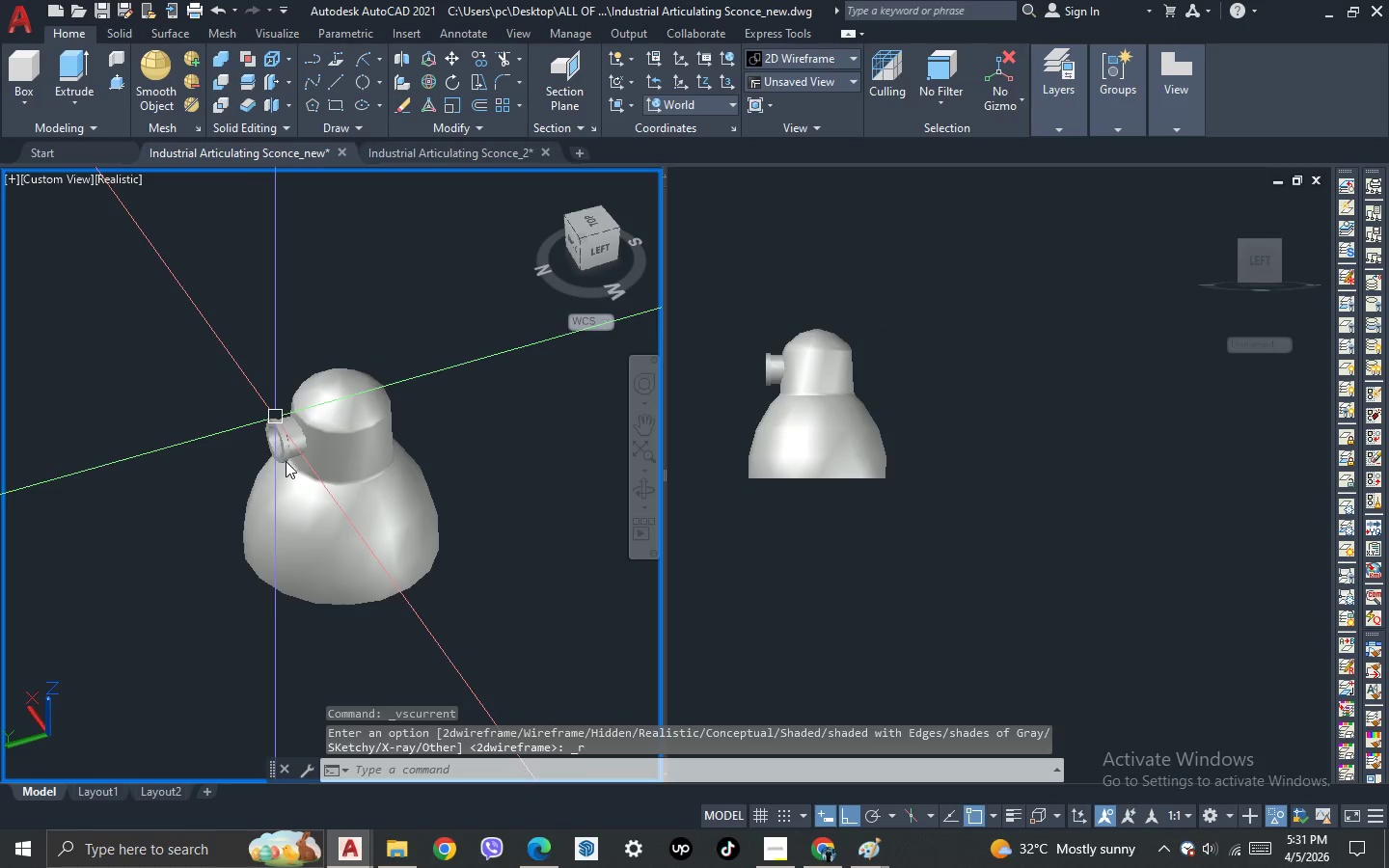 
scroll: coordinate [286, 461], scroll_direction: up, amount: 2.0
 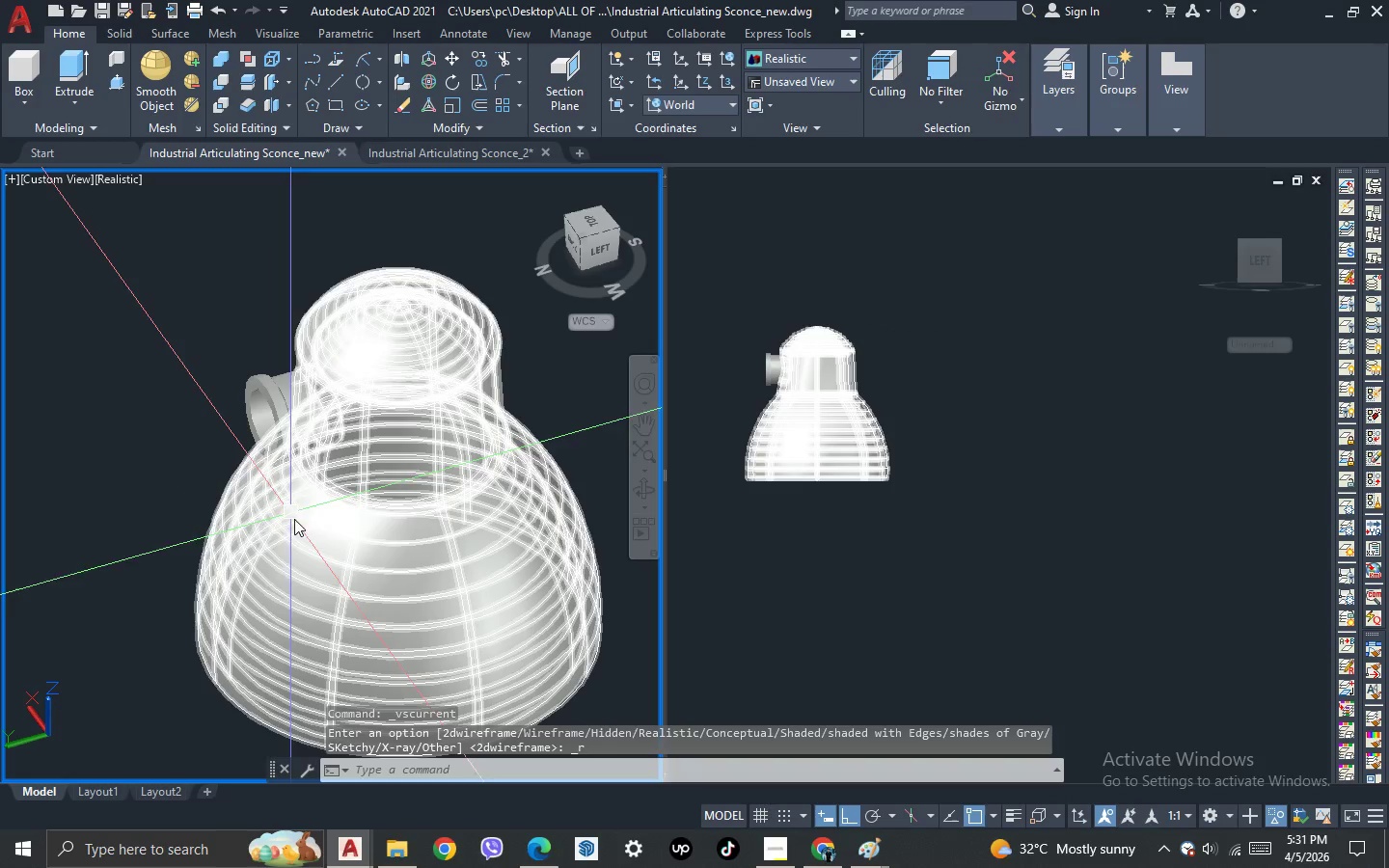 
key(3)
 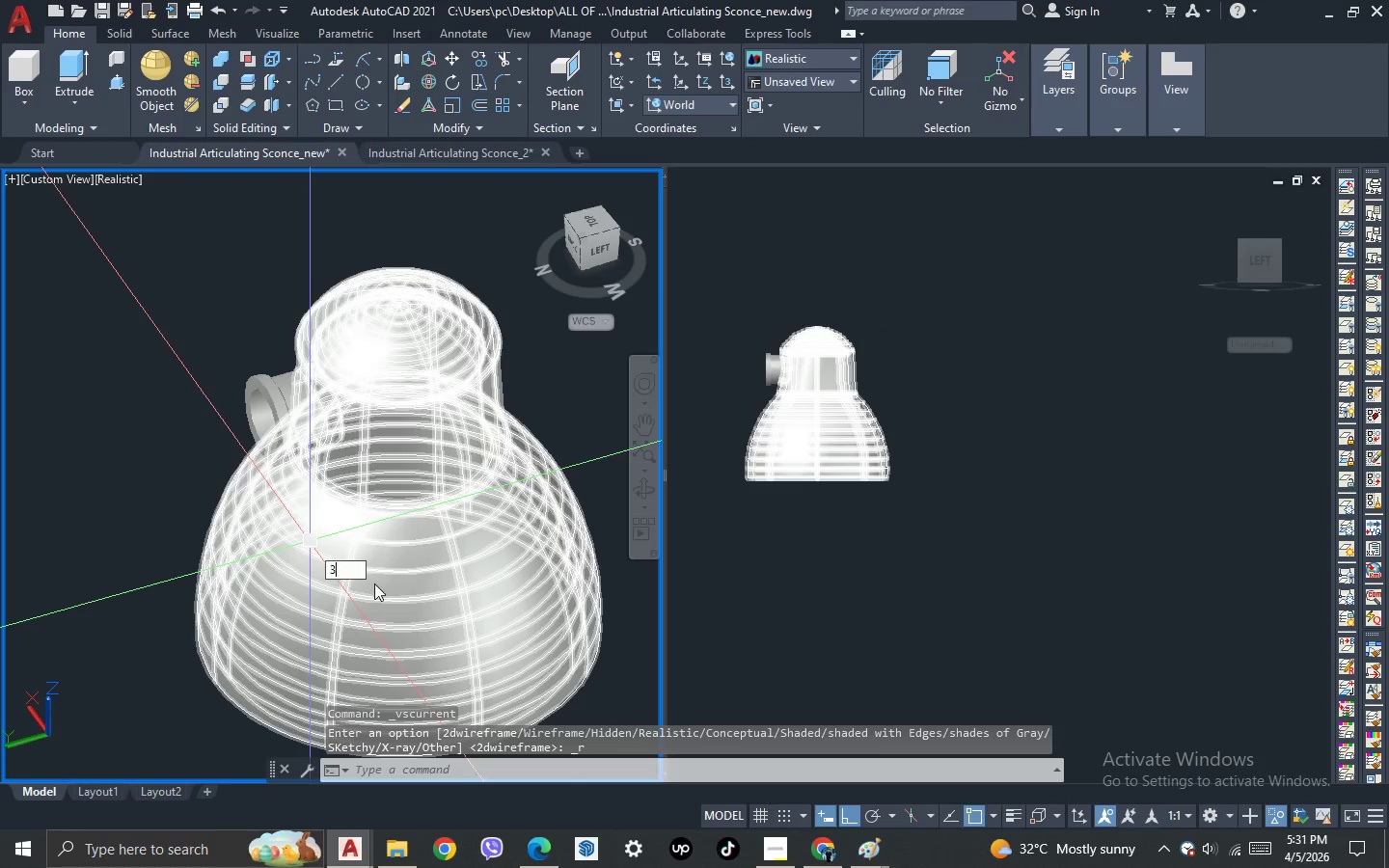 
key(Space)
 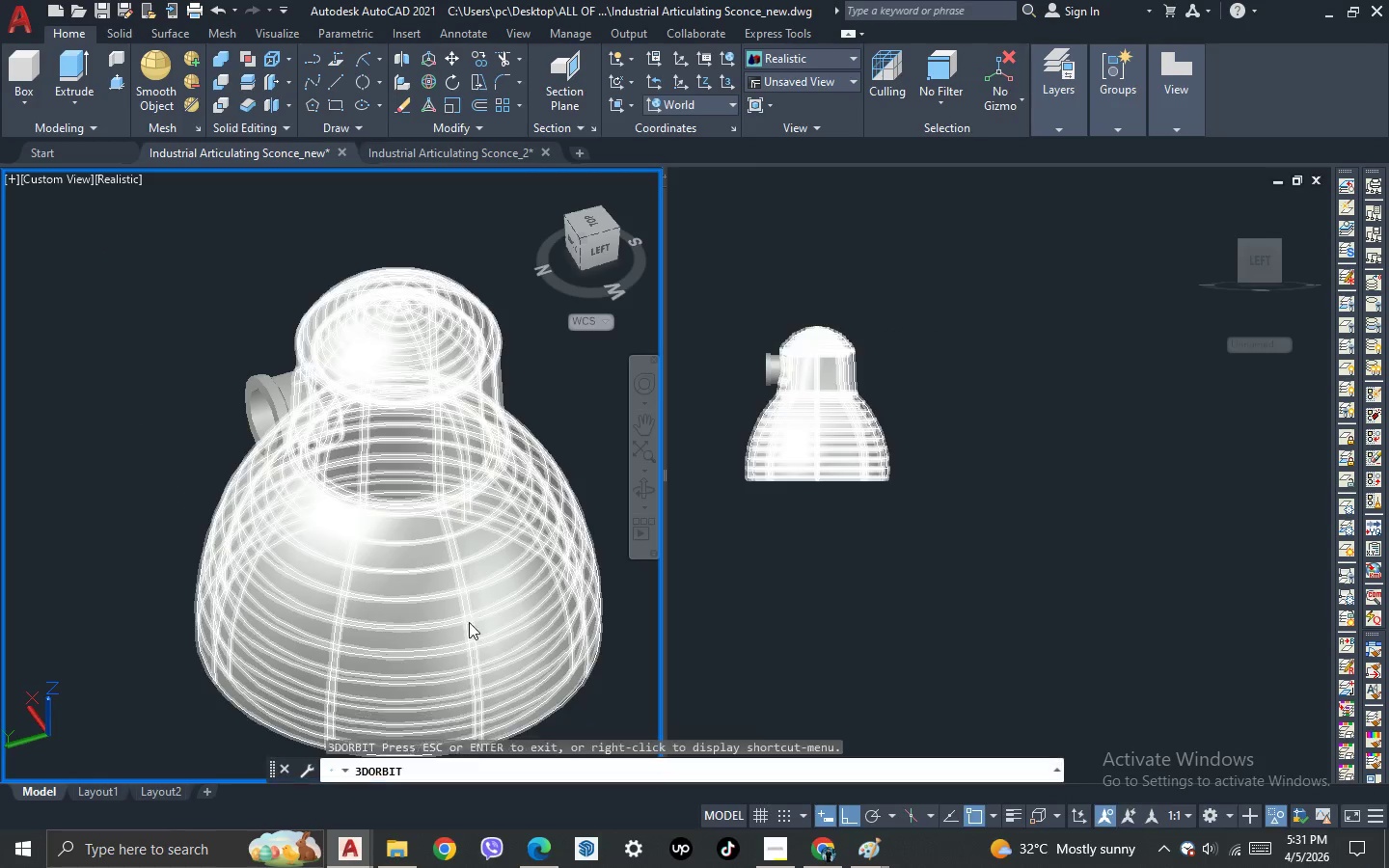 
left_click_drag(start_coordinate=[462, 620], to_coordinate=[365, 515])
 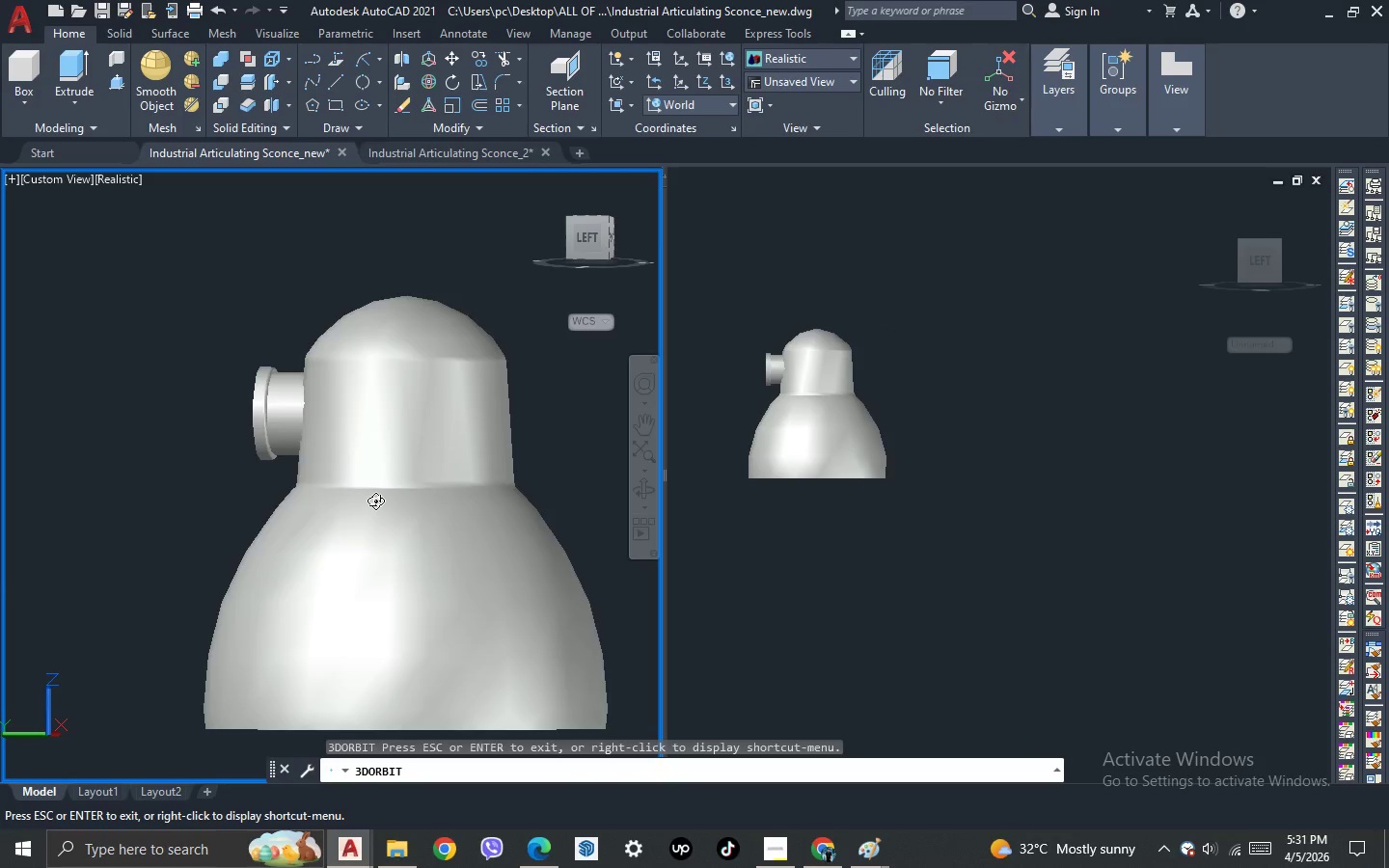 
left_click_drag(start_coordinate=[364, 539], to_coordinate=[490, 619])
 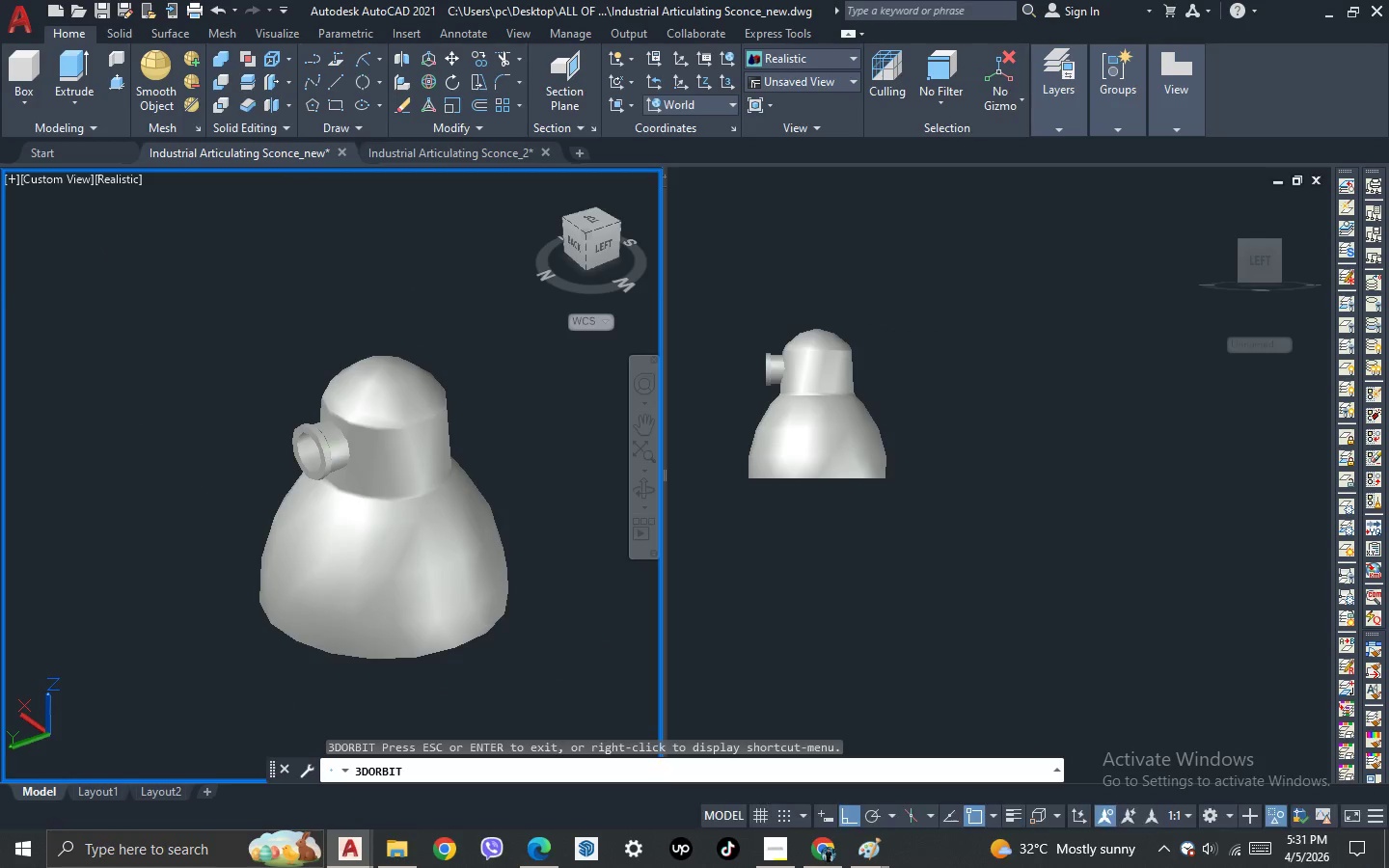 
scroll: coordinate [380, 505], scroll_direction: down, amount: 5.0
 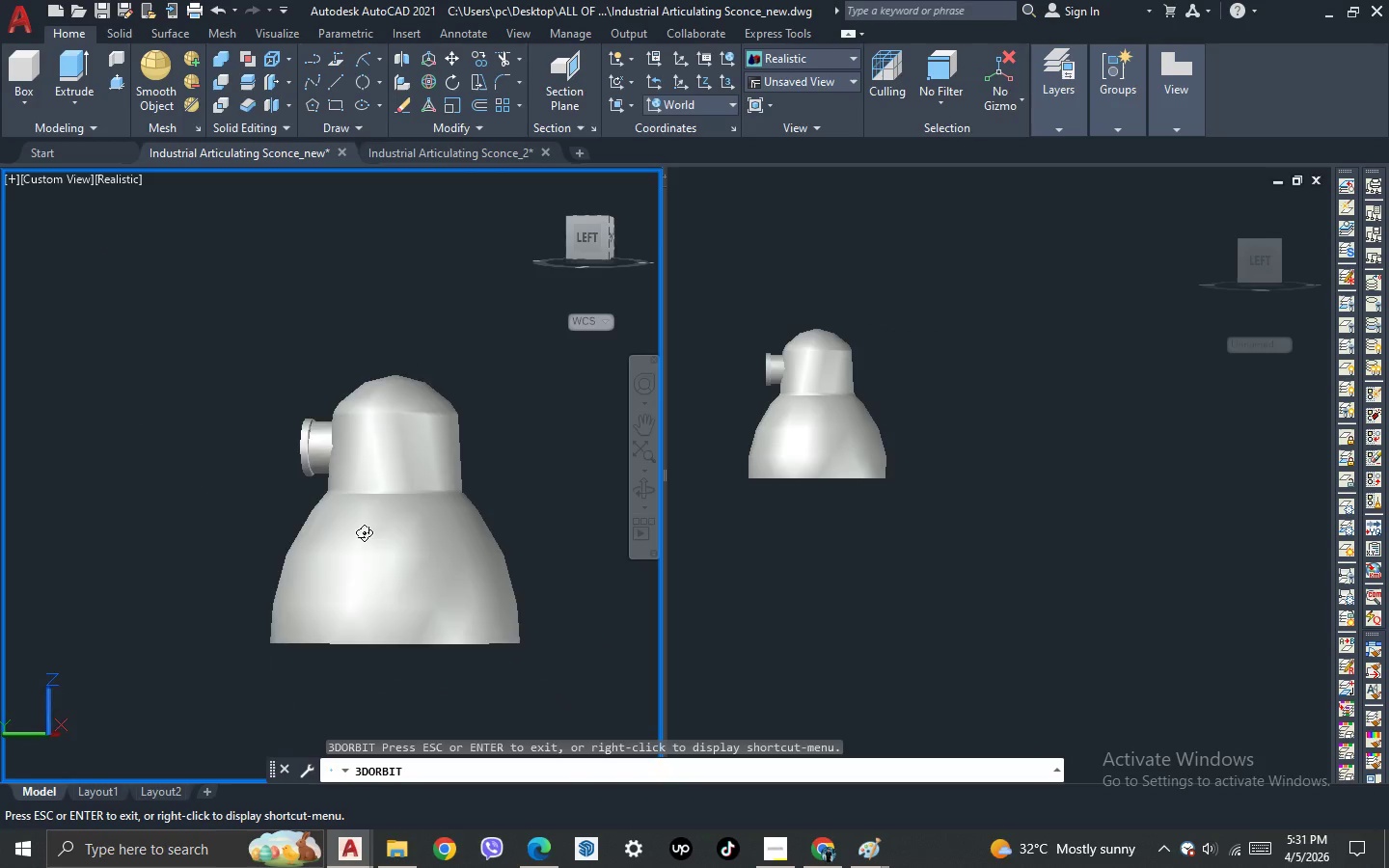 
key(Escape)
key(Escape)
type(uj)
key(Escape)
key(Escape)
 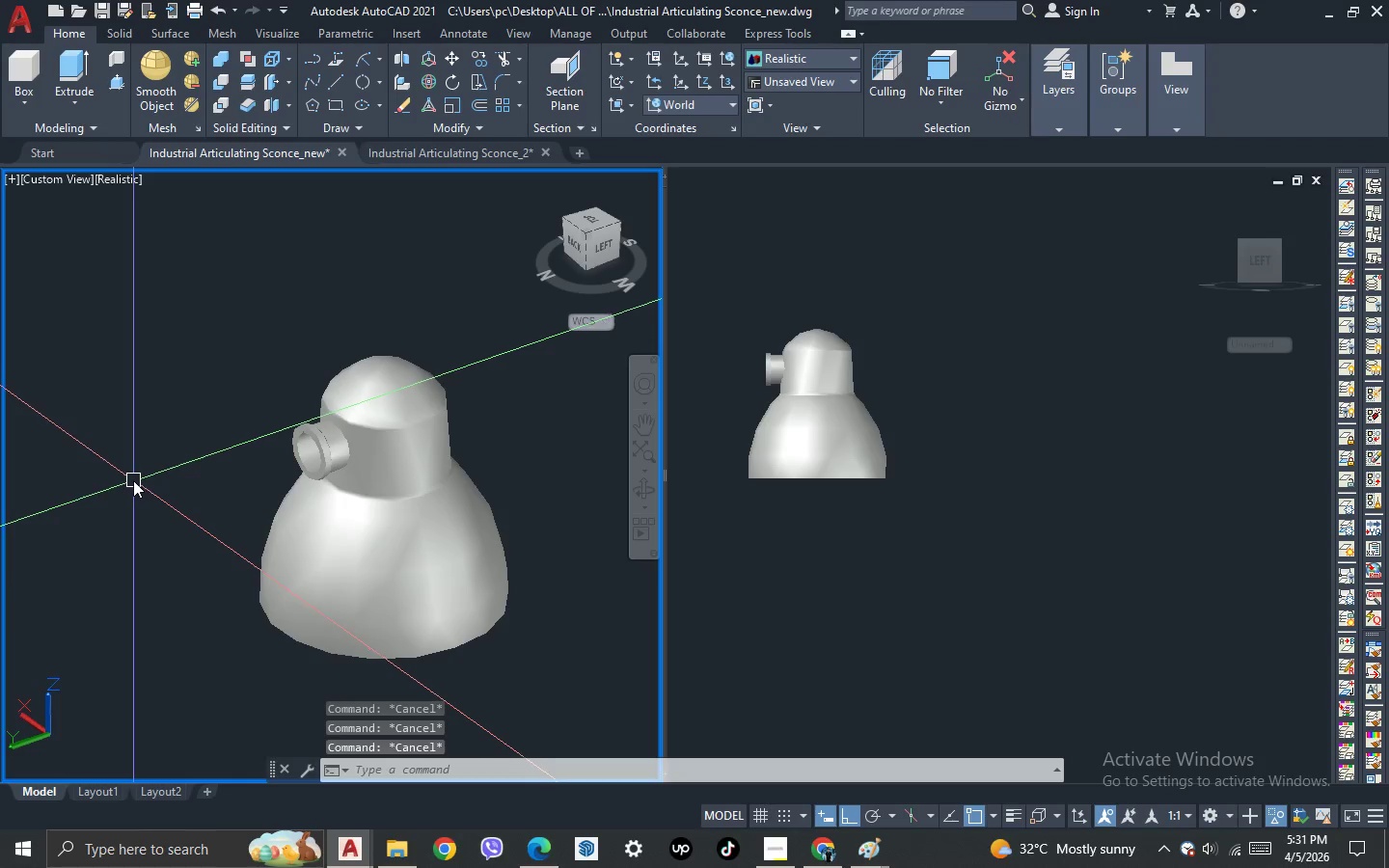 
type(uni)
 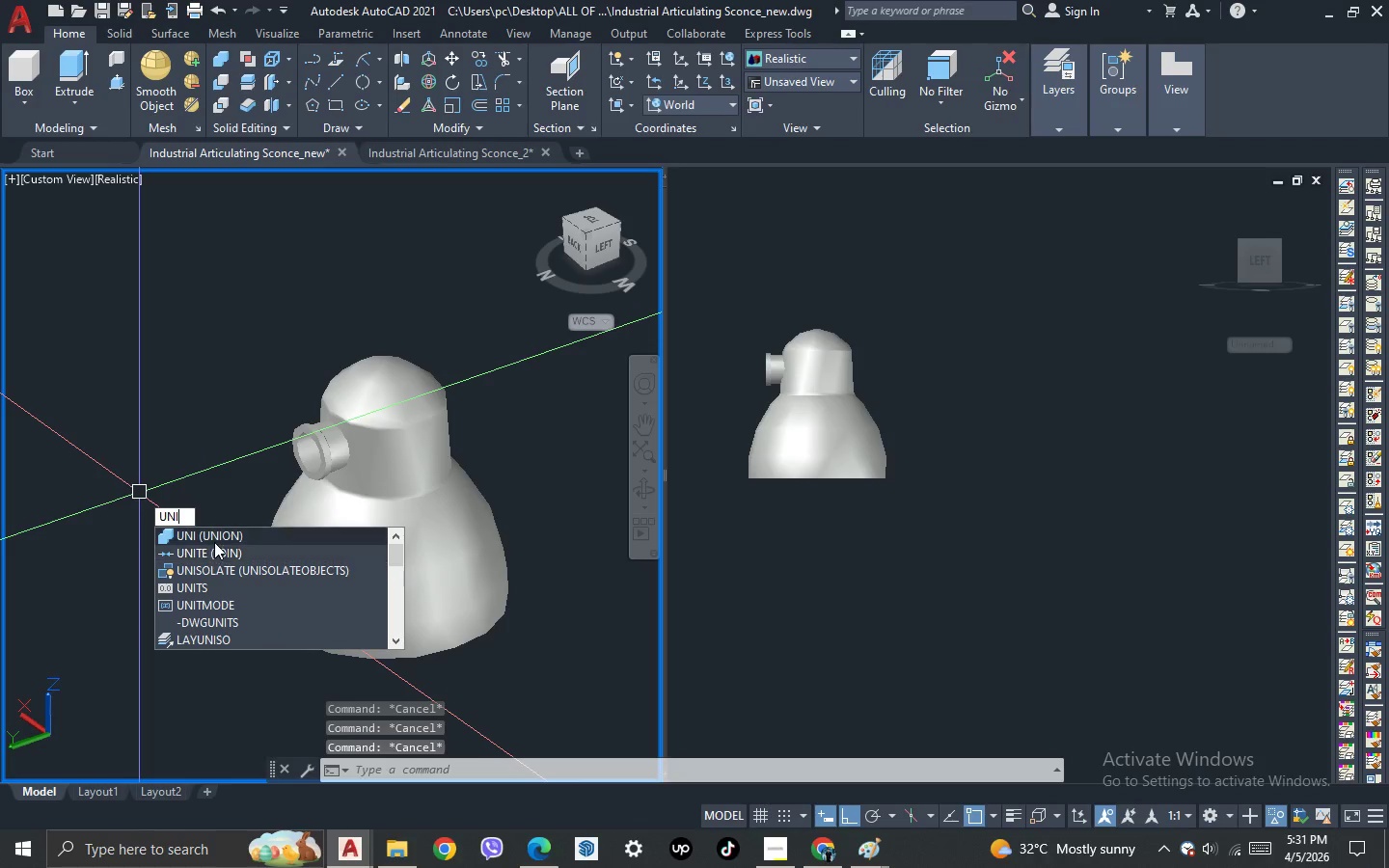 
left_click([214, 541])
 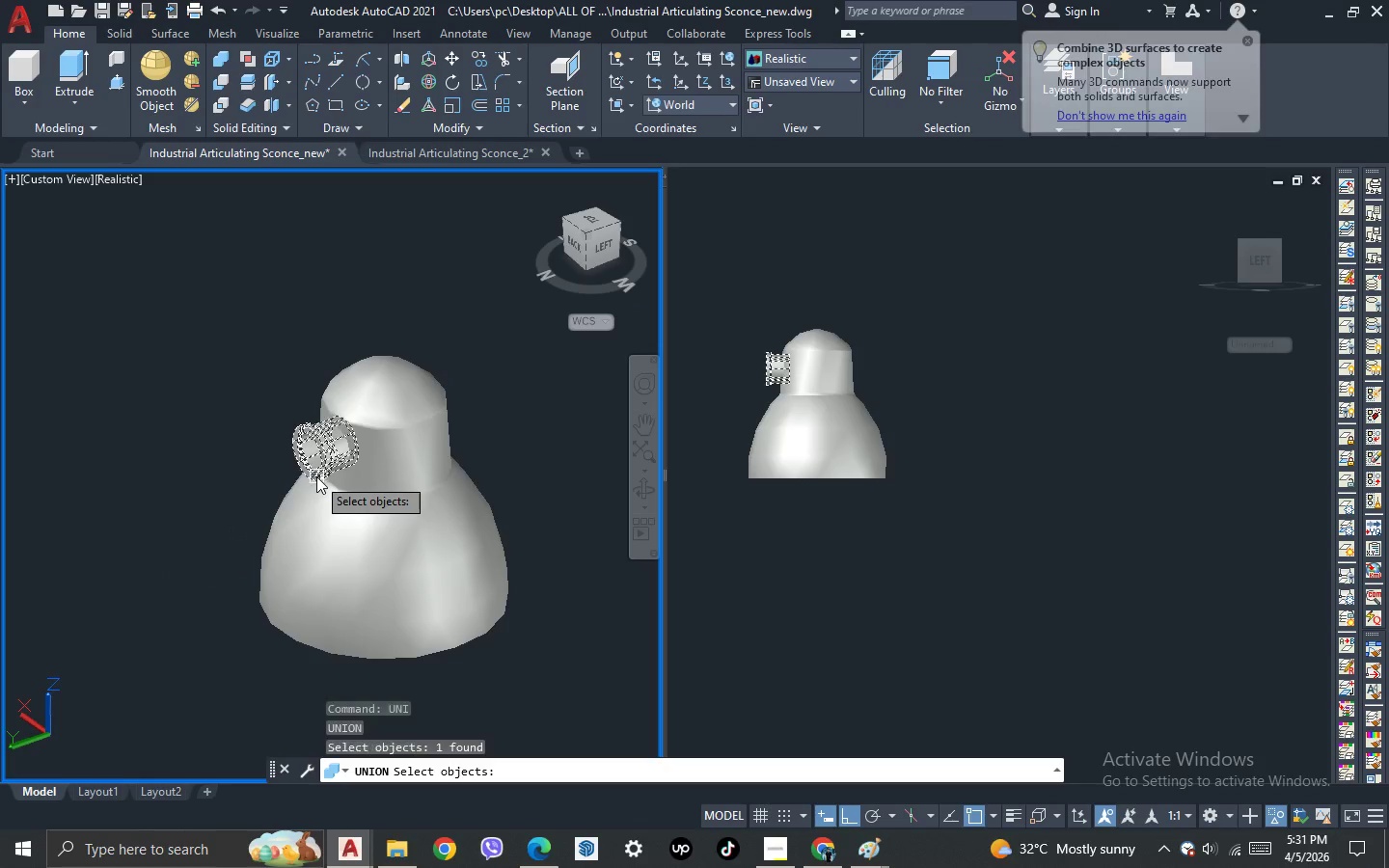 
double_click([398, 457])
 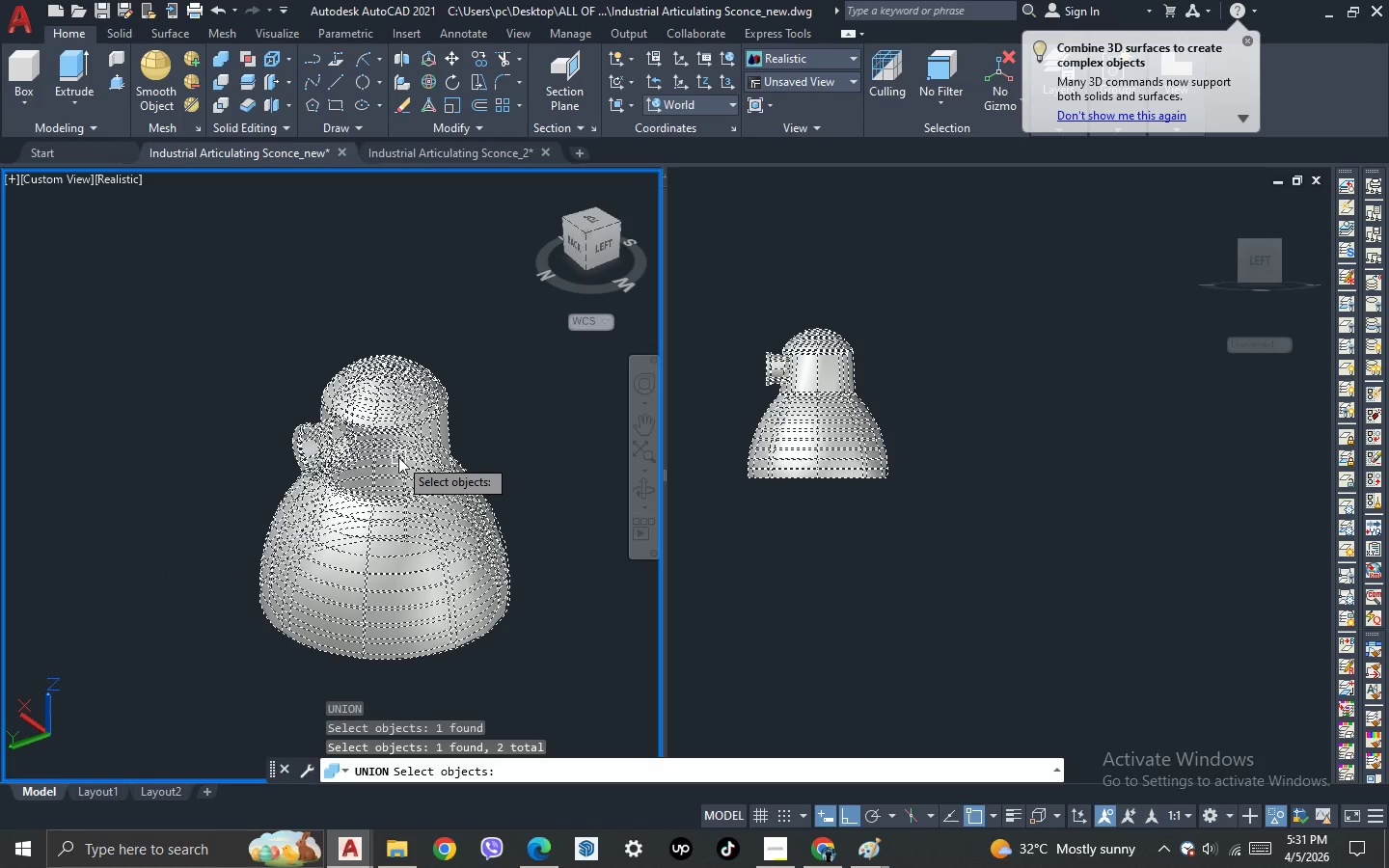 
key(Space)
 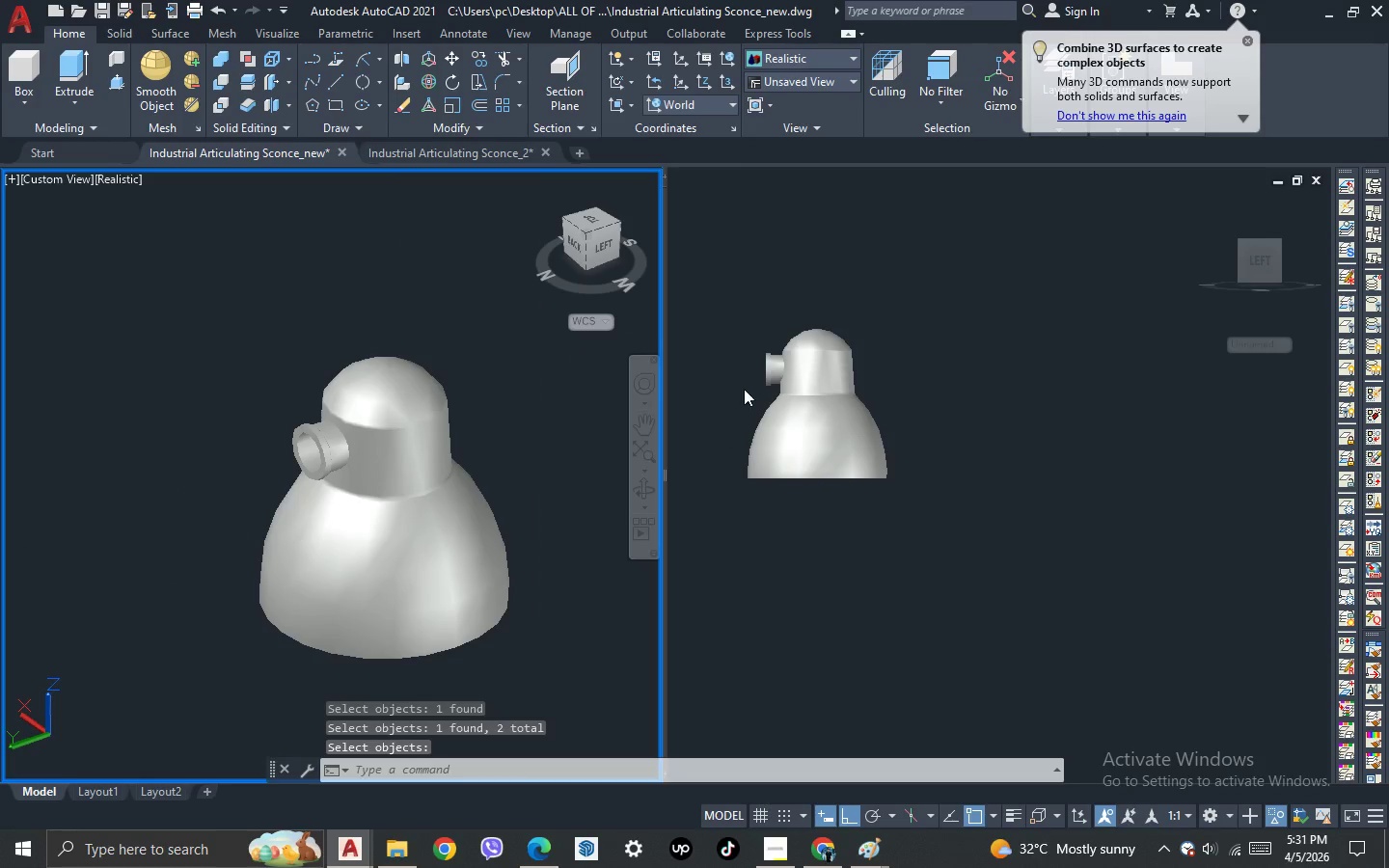 
left_click([717, 214])
 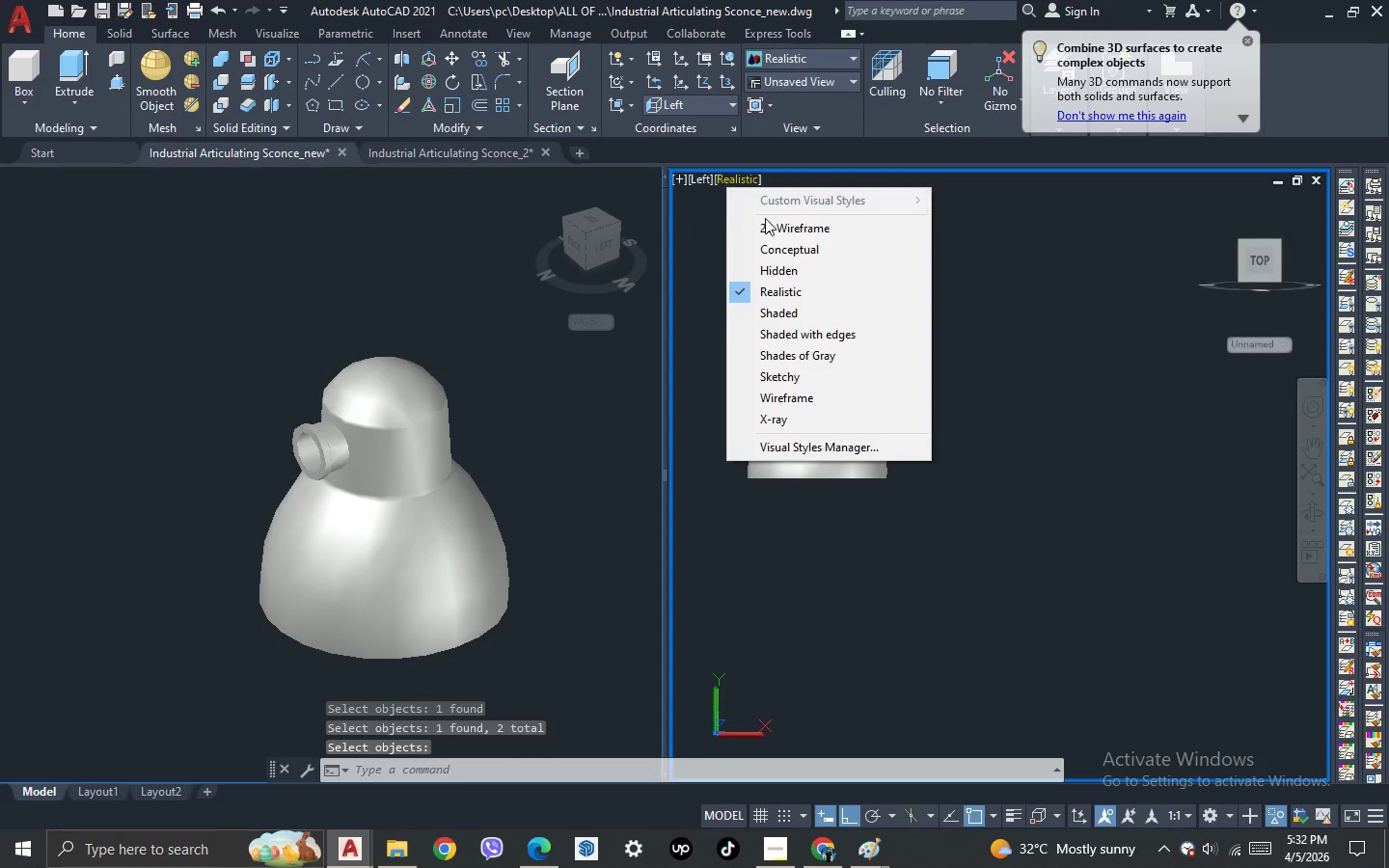 
left_click([771, 231])
 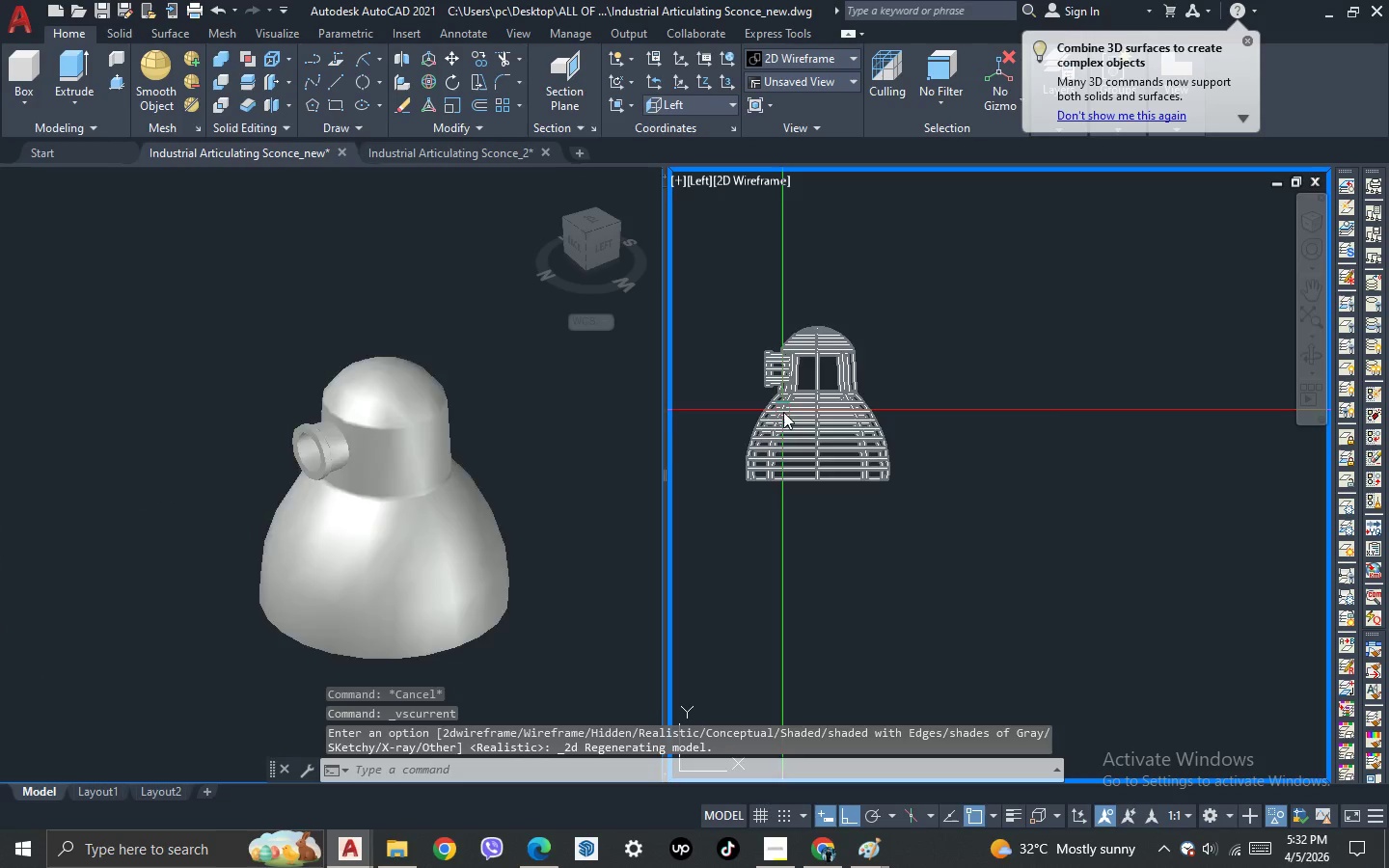 
scroll: coordinate [742, 318], scroll_direction: up, amount: 3.0
 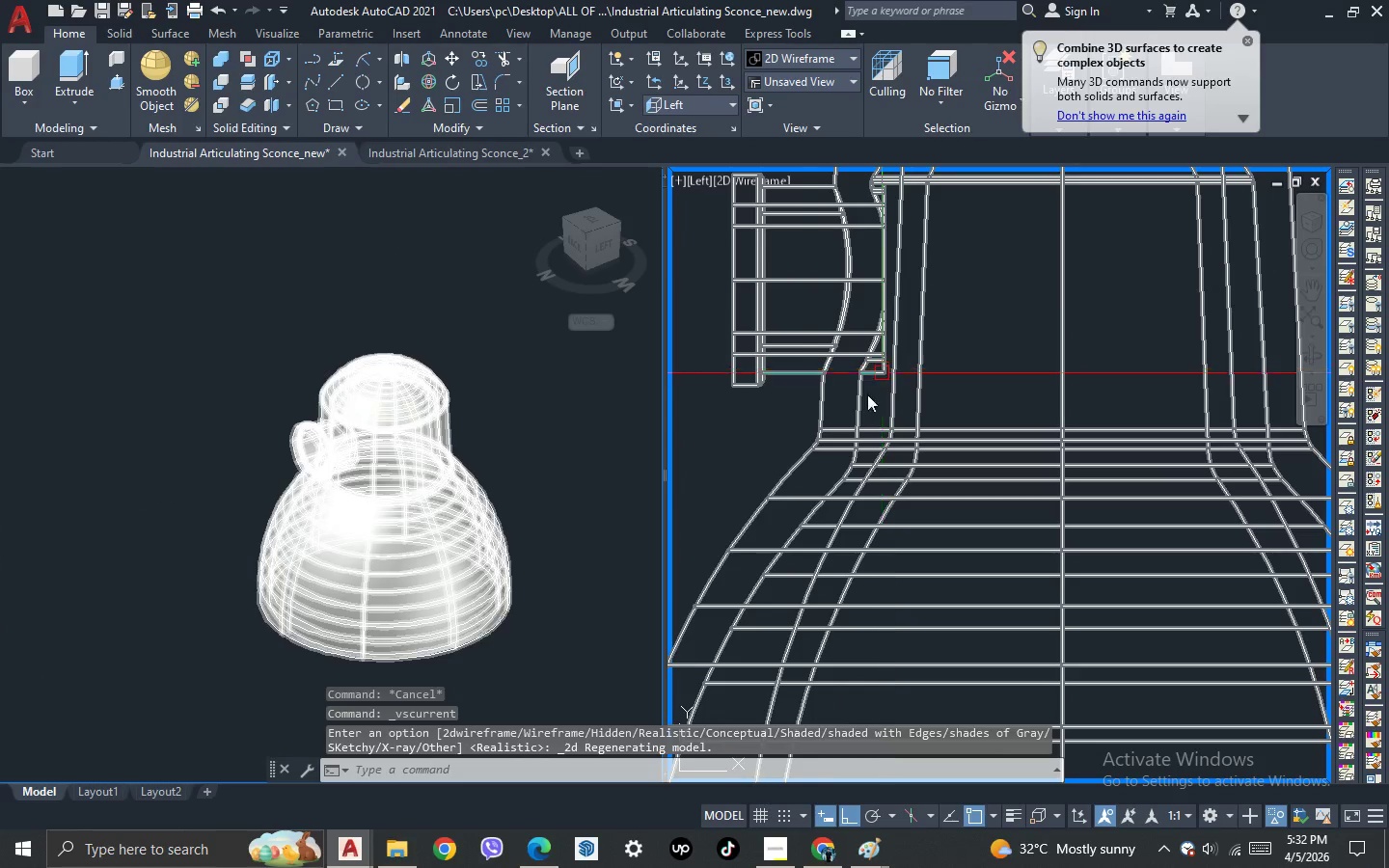 
scroll: coordinate [988, 338], scroll_direction: down, amount: 4.0
 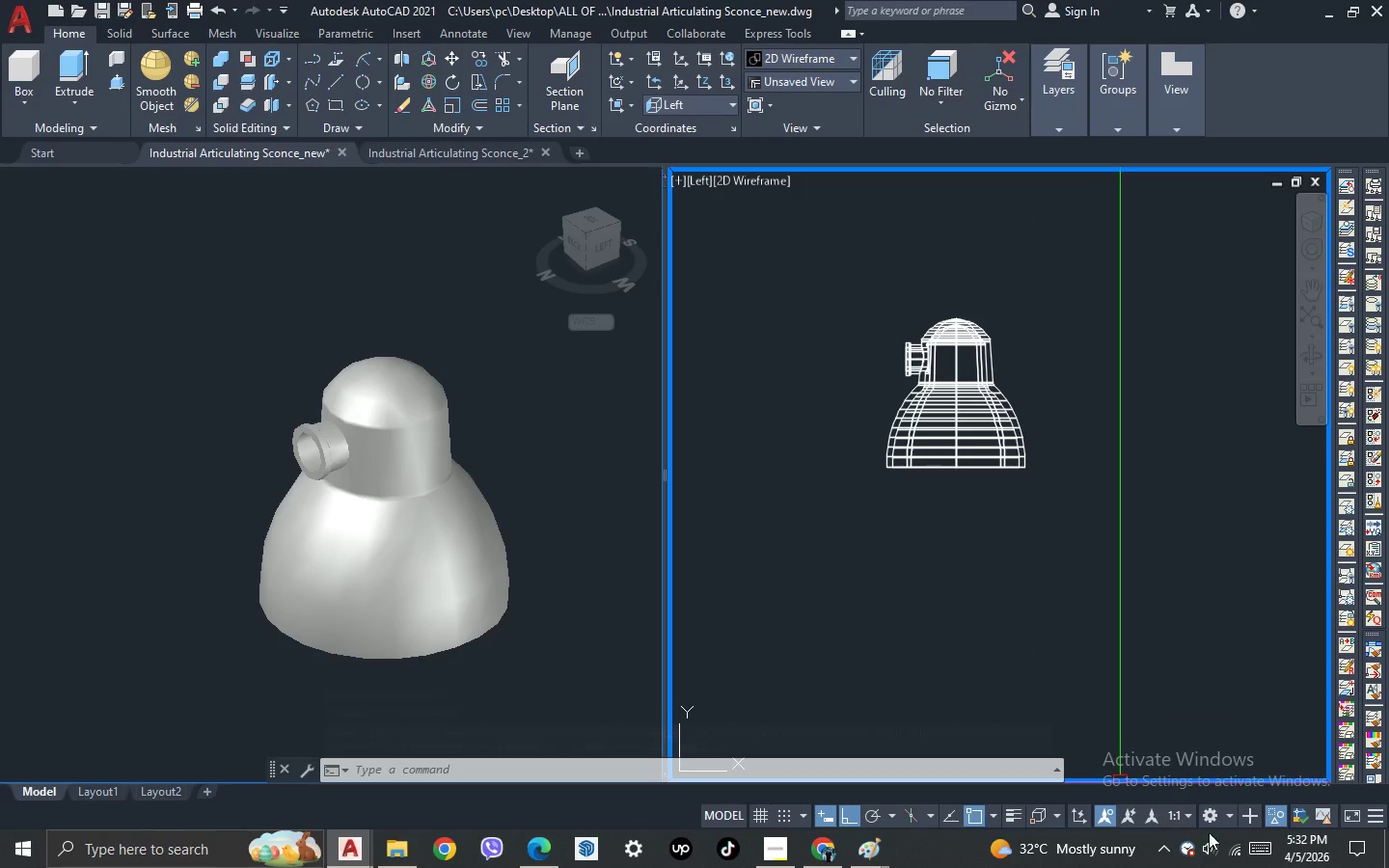 
double_click([1278, 804])
 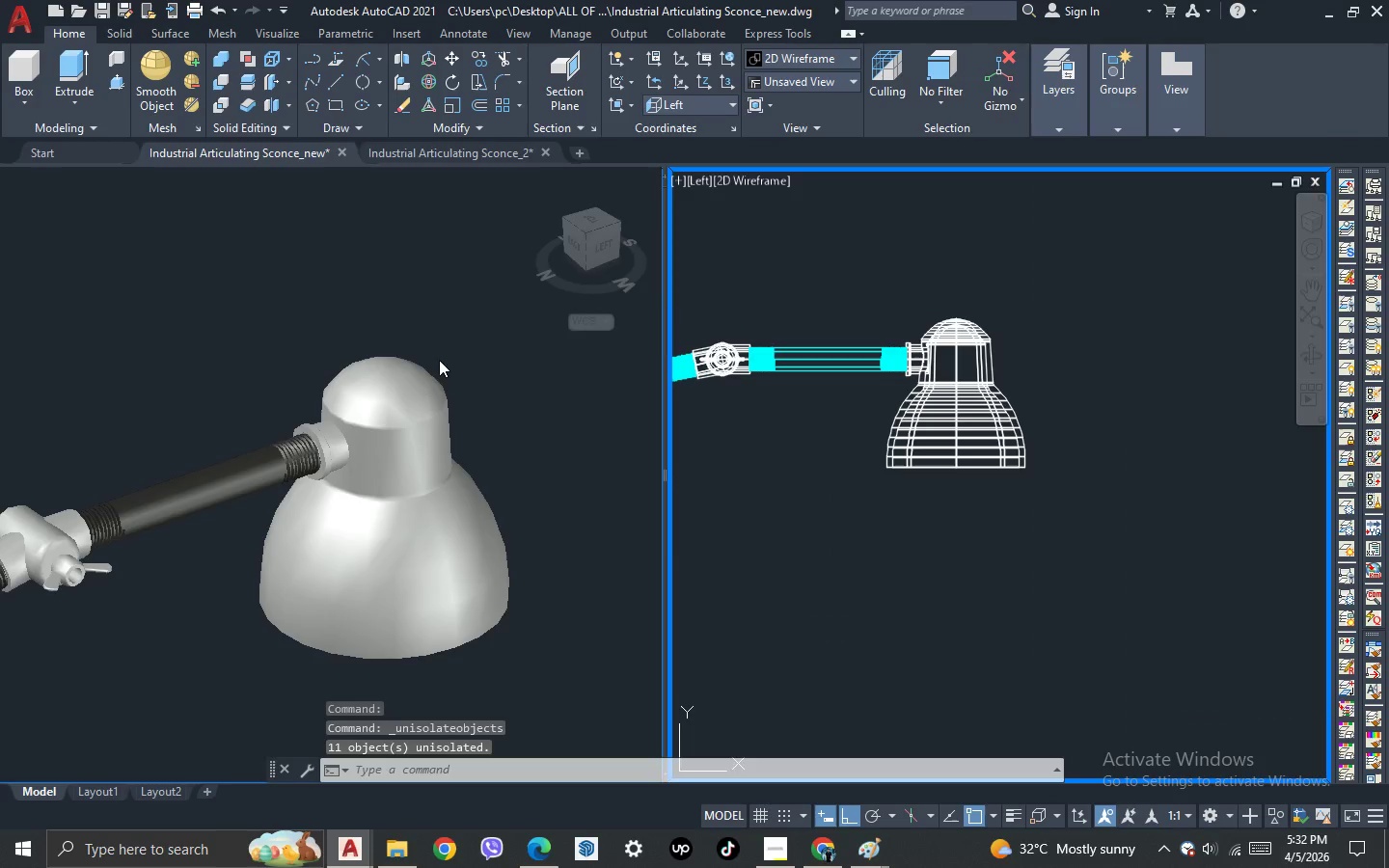 
scroll: coordinate [420, 376], scroll_direction: down, amount: 3.0
 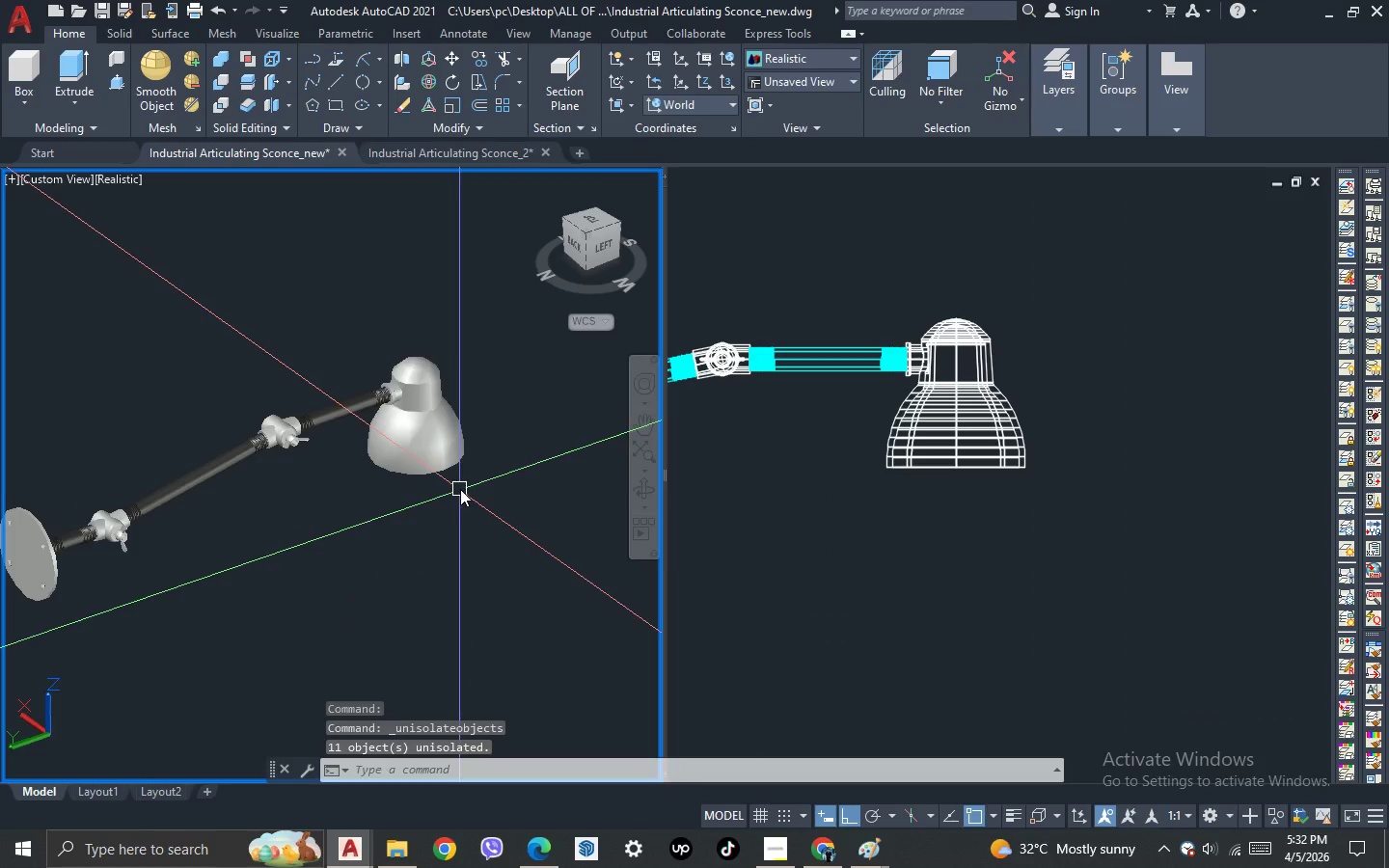 
key(3)
 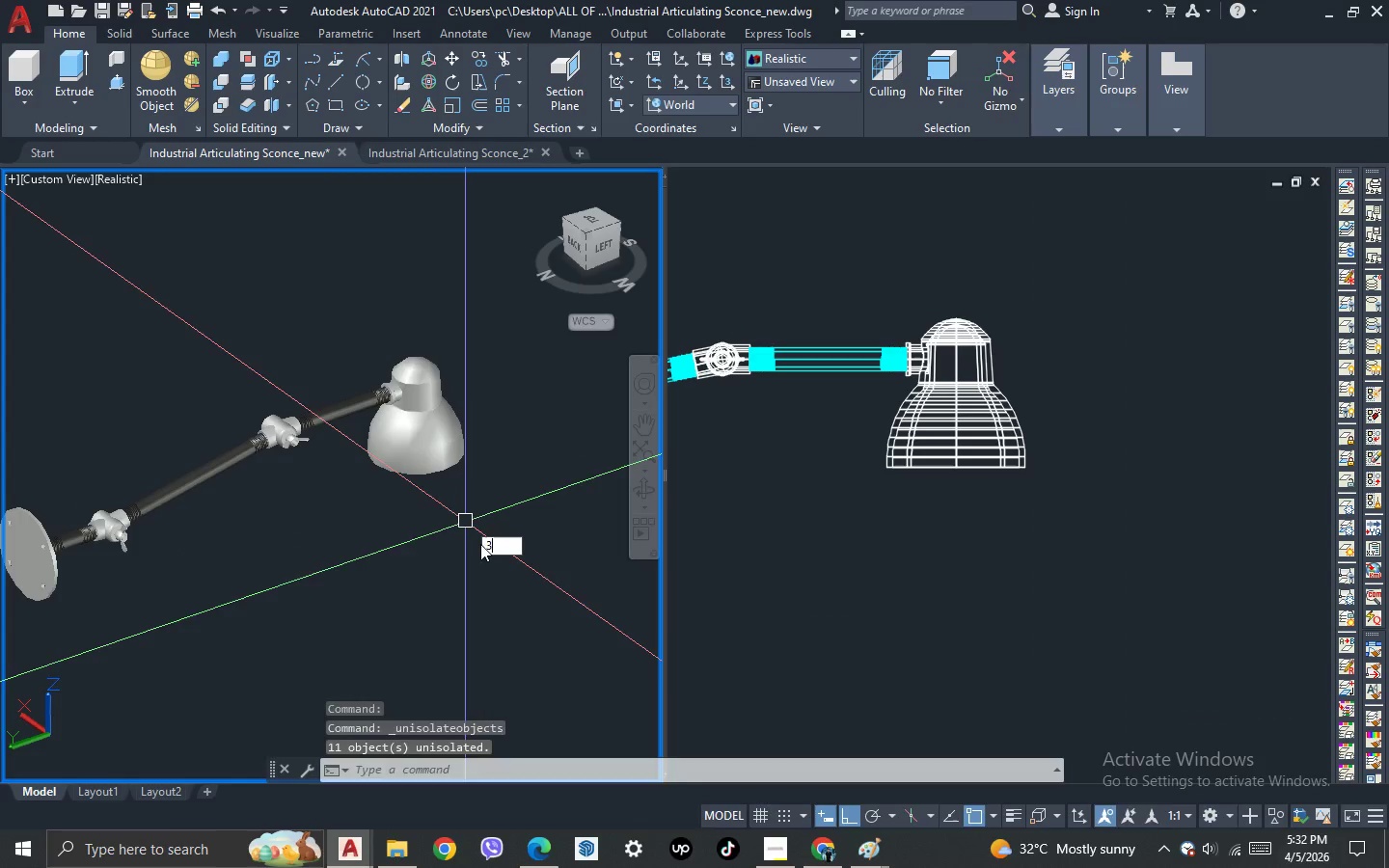 
key(Space)
 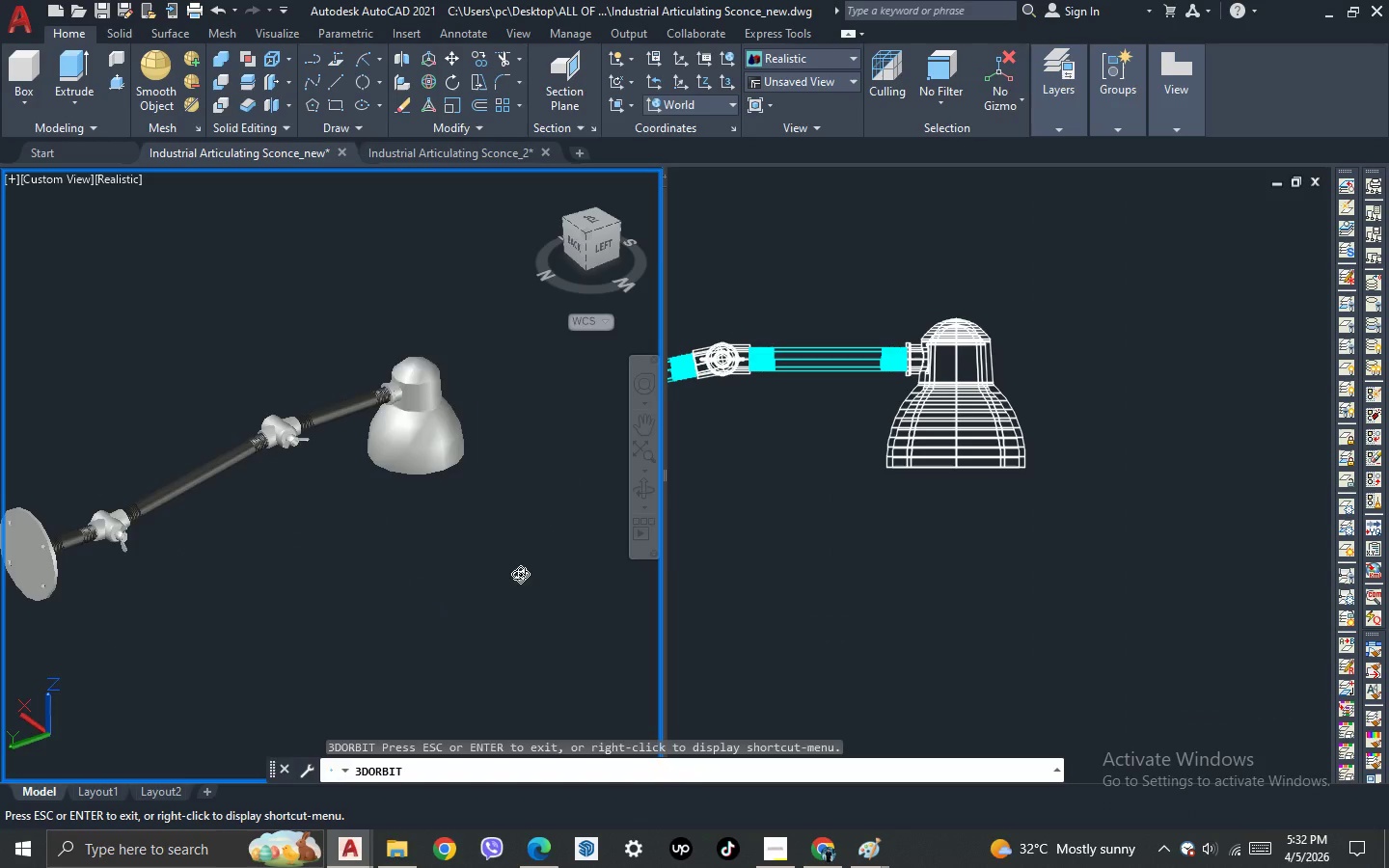 
left_click_drag(start_coordinate=[517, 574], to_coordinate=[439, 598])
 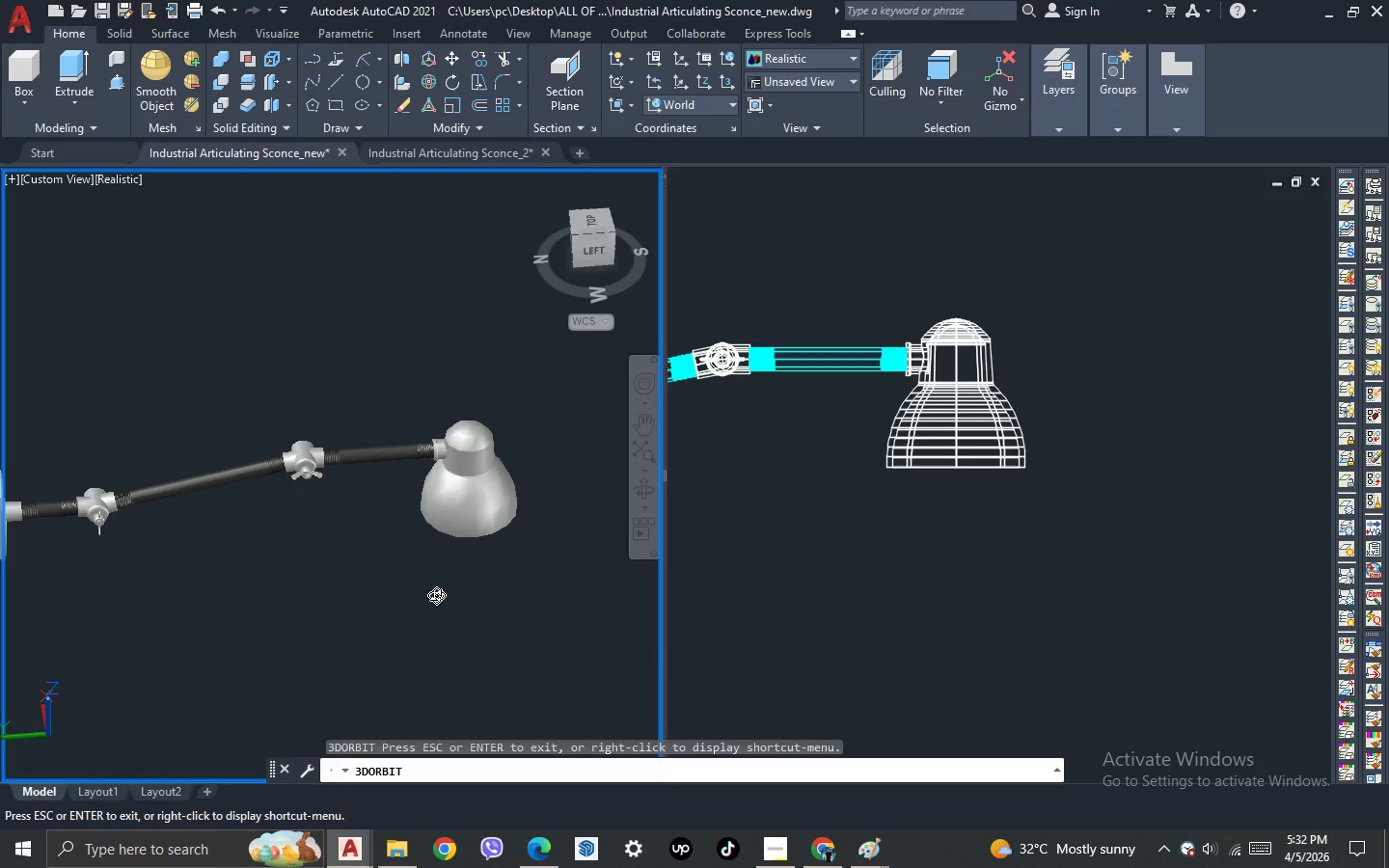 
left_click_drag(start_coordinate=[460, 632], to_coordinate=[420, 635])
 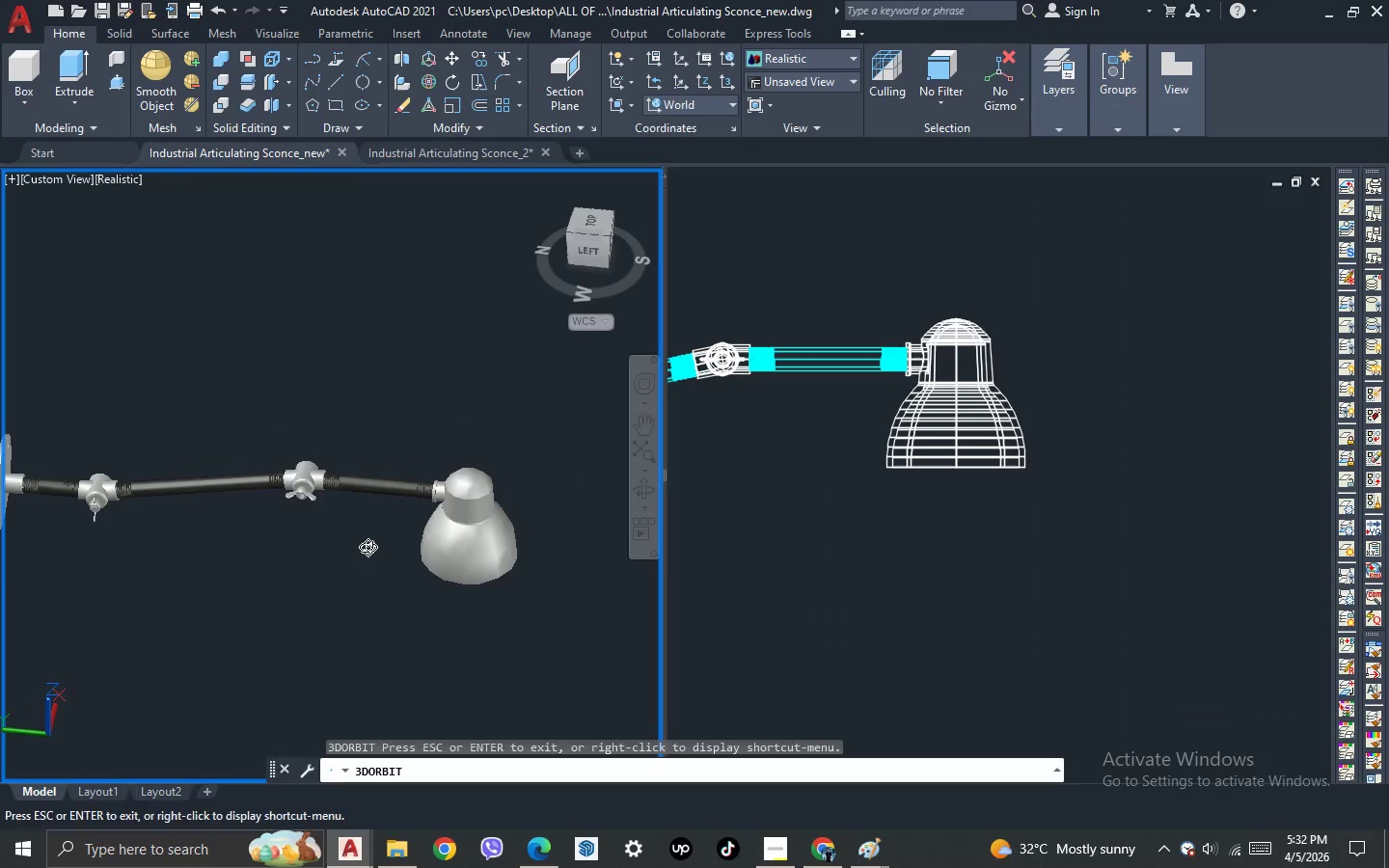 
key(Escape)
 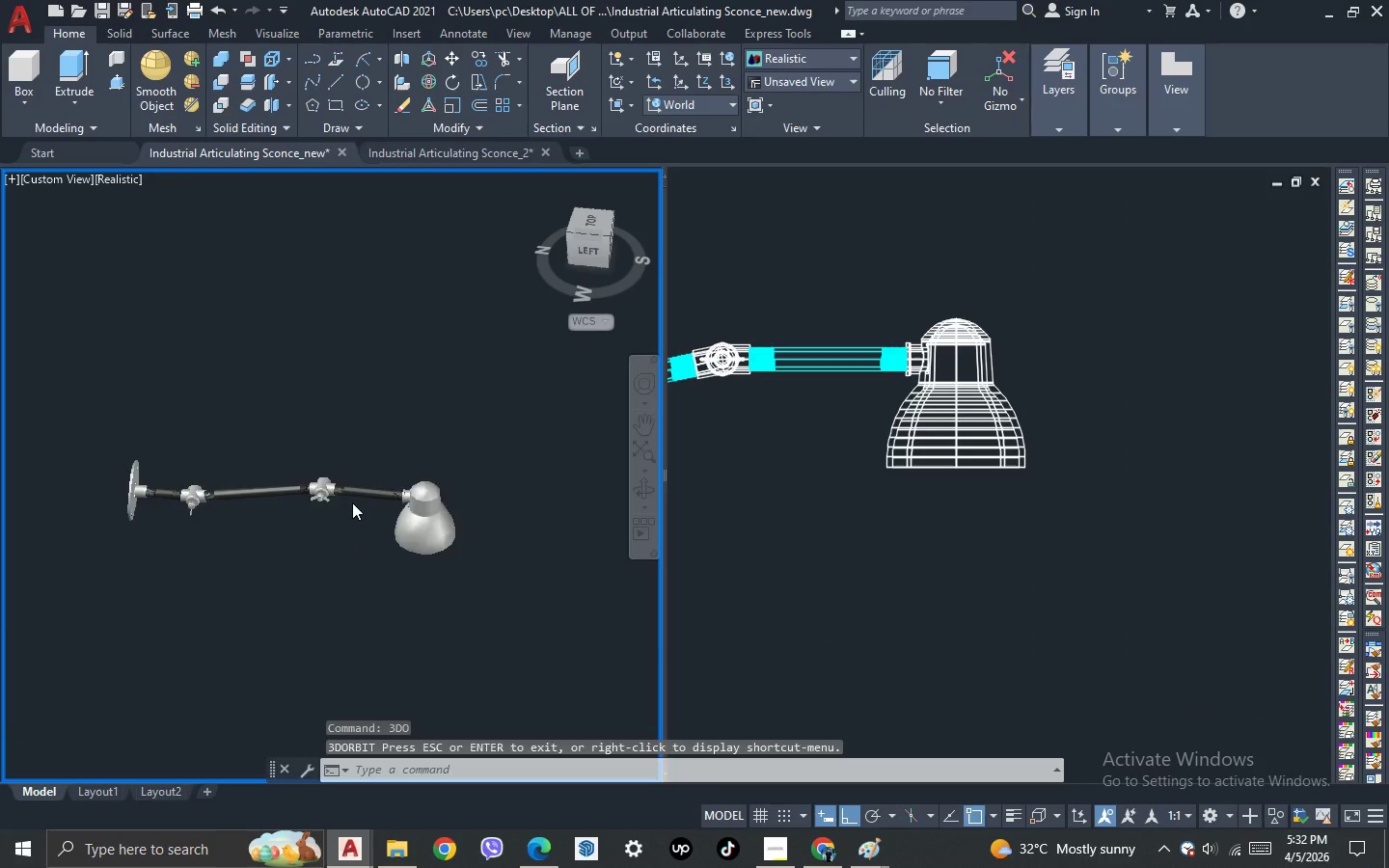 
key(3)
 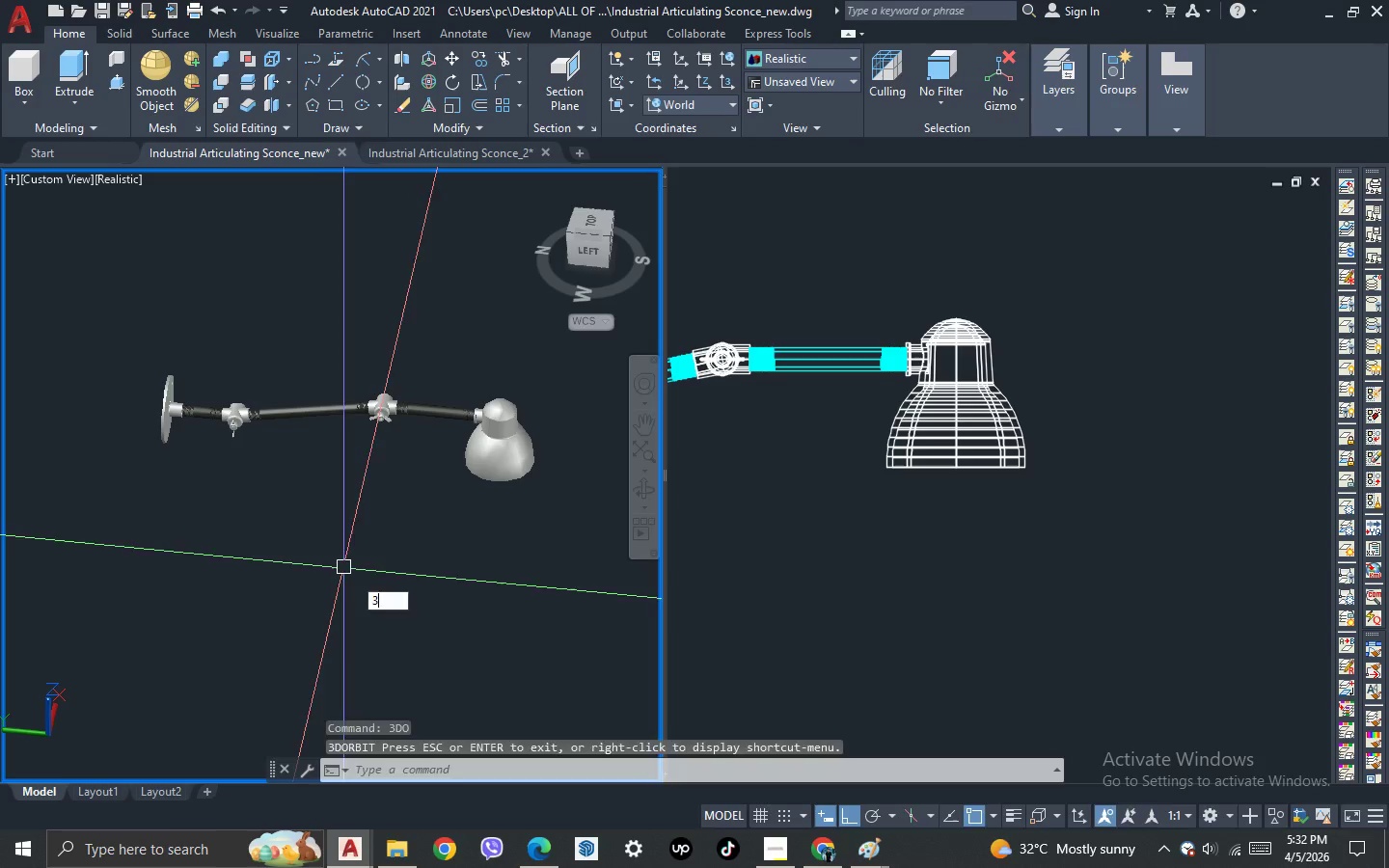 
scroll: coordinate [318, 545], scroll_direction: none, amount: 0.0
 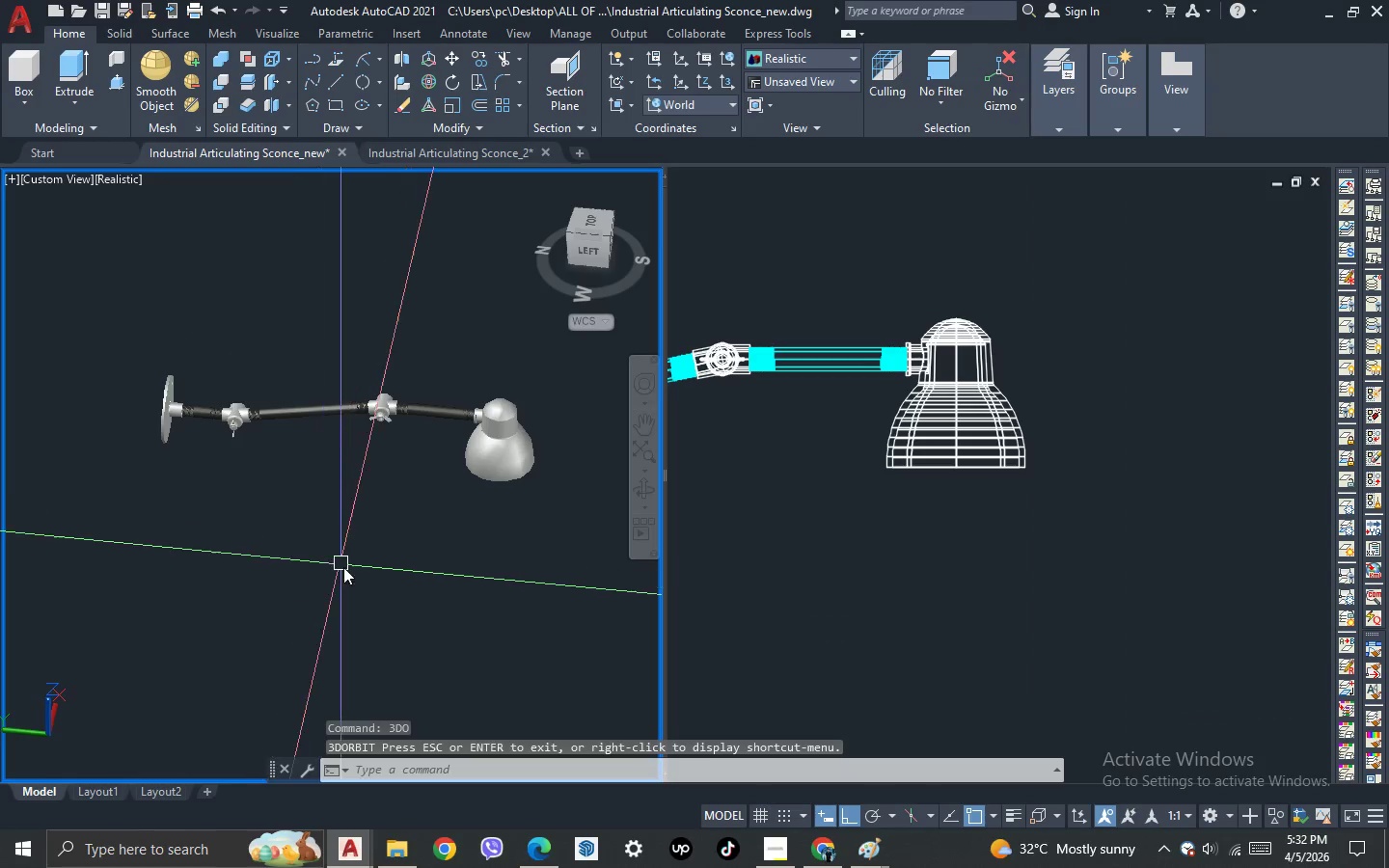 
key(Space)
 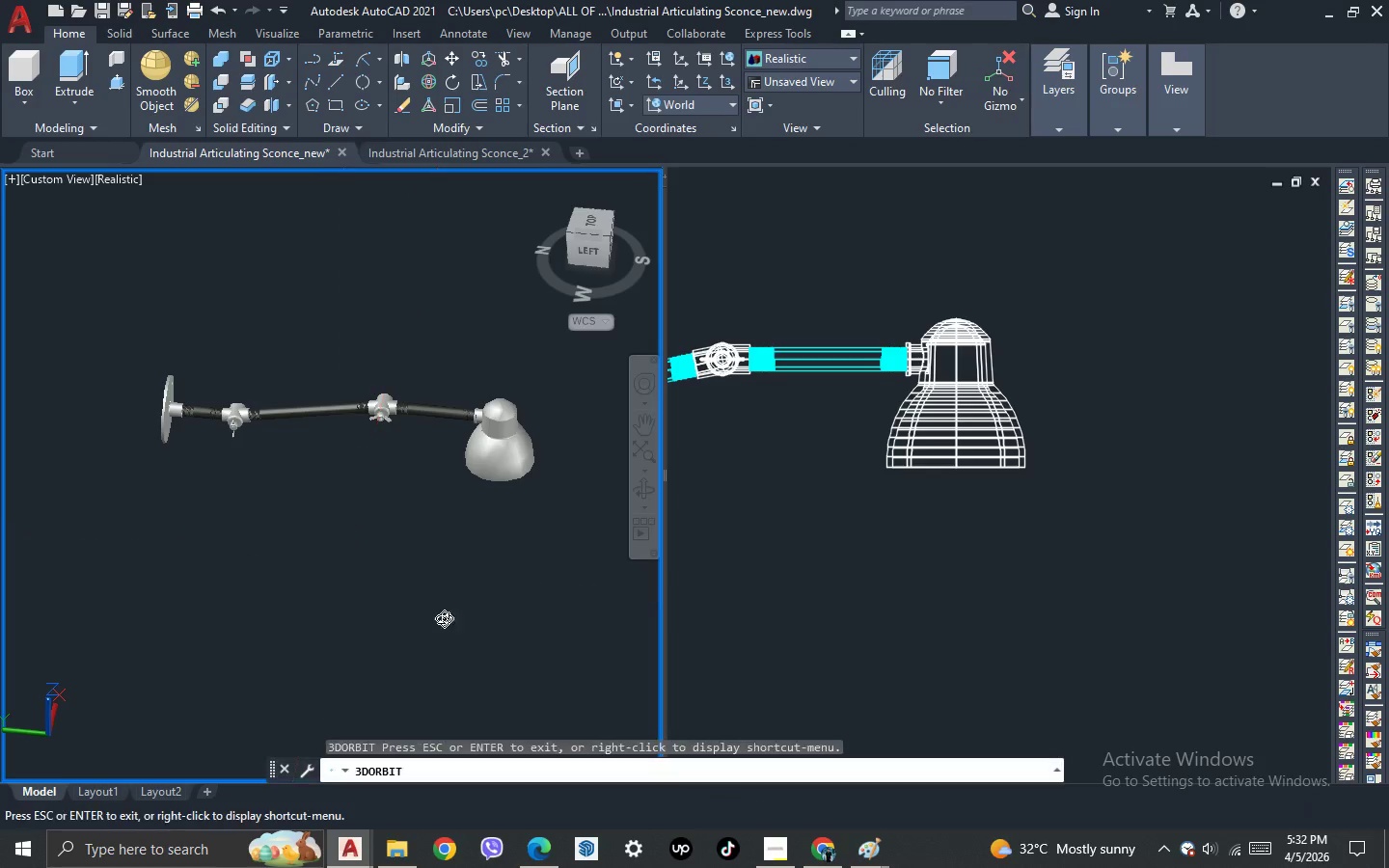 
left_click_drag(start_coordinate=[444, 618], to_coordinate=[392, 583])
 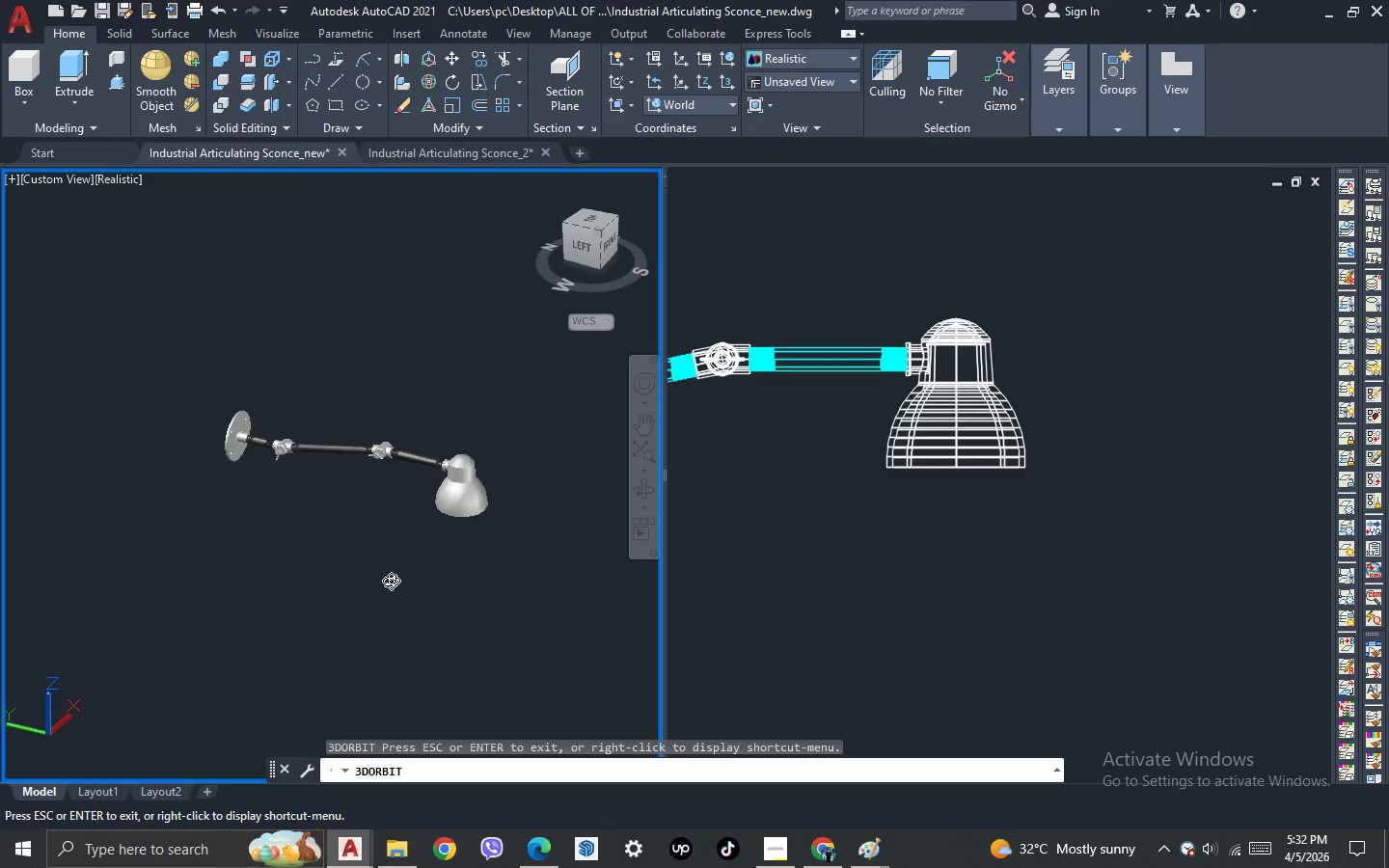 
left_click_drag(start_coordinate=[494, 453], to_coordinate=[482, 420])
 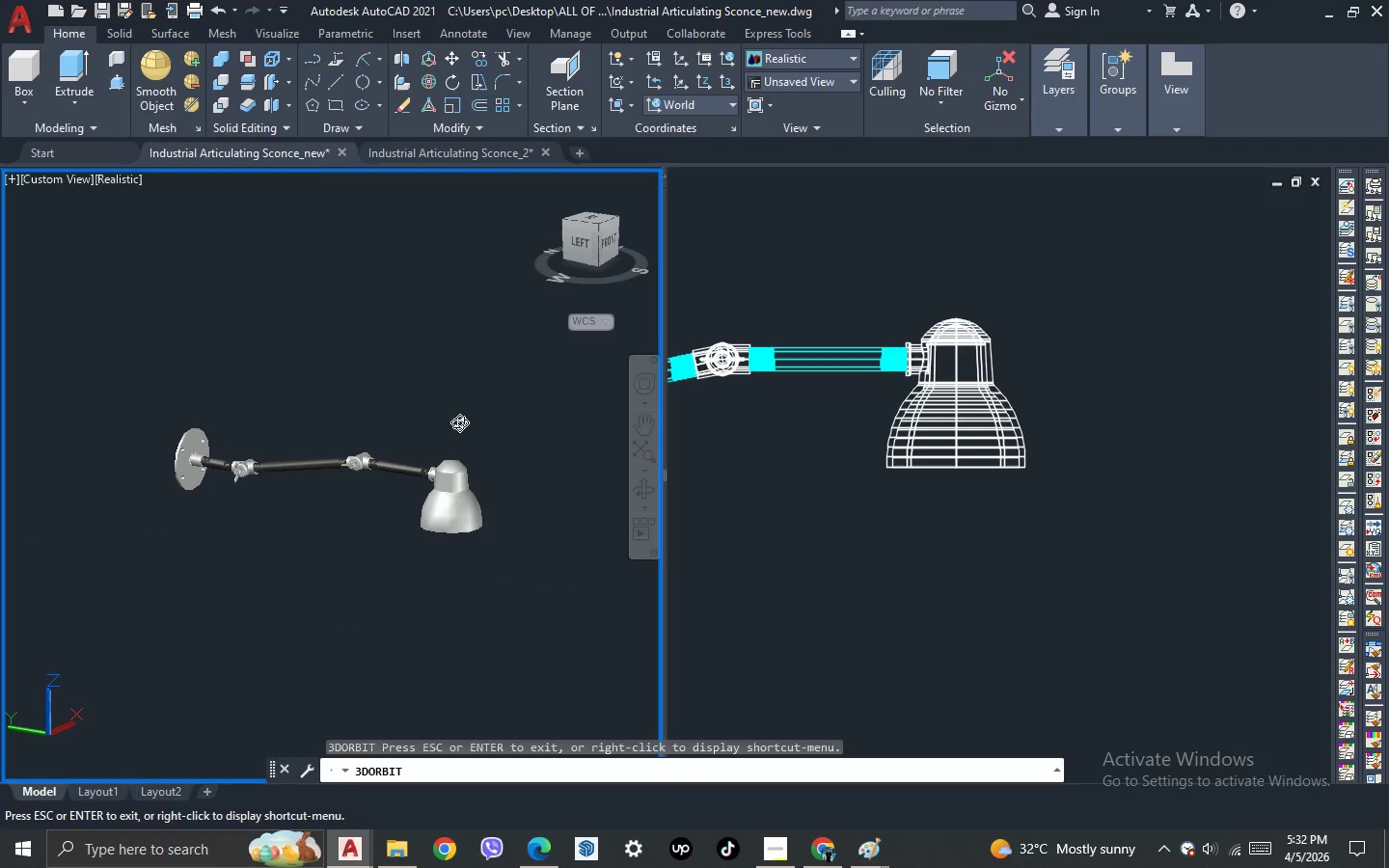 
scroll: coordinate [451, 454], scroll_direction: down, amount: 1.0
 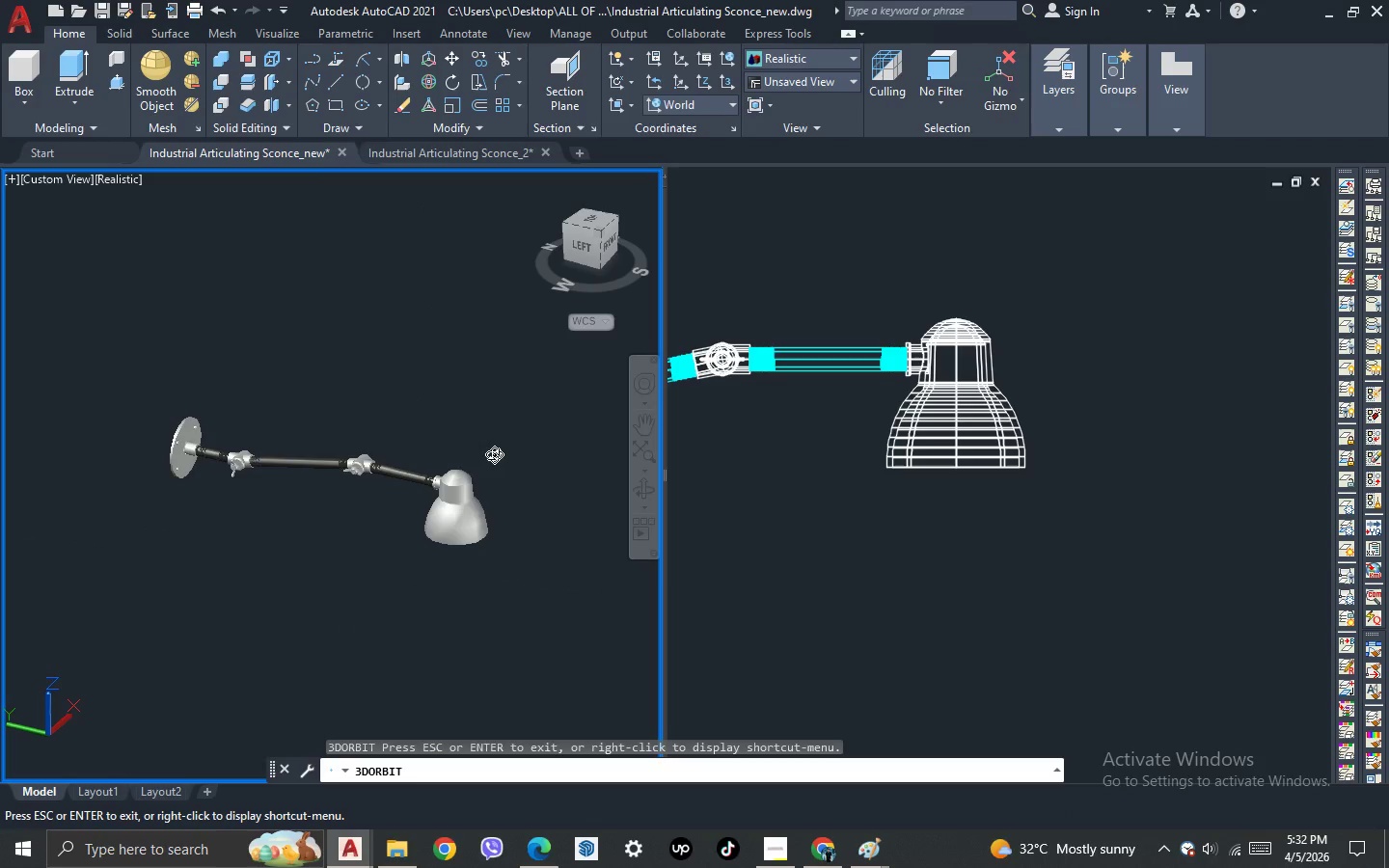 
key(Escape)
 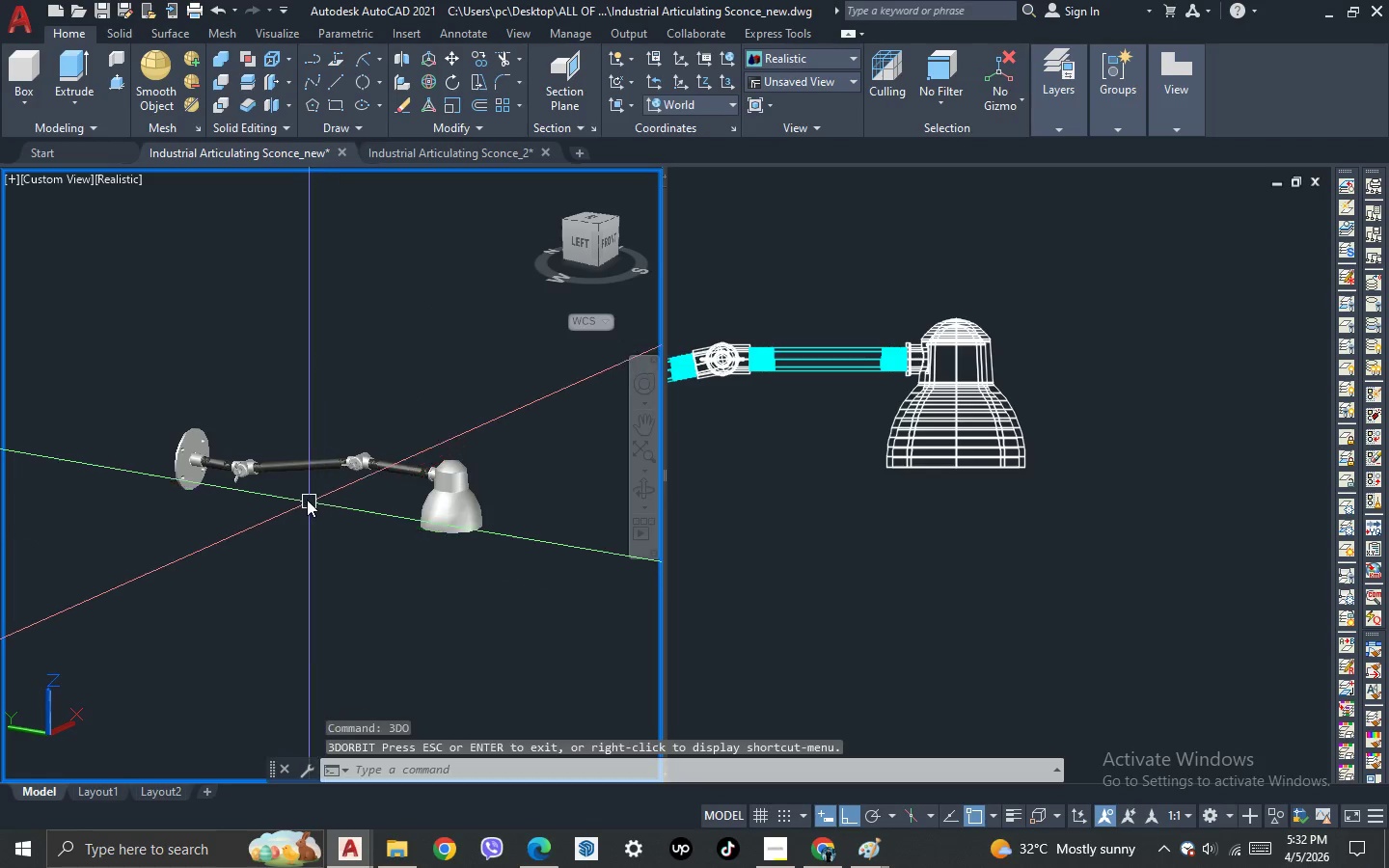 
scroll: coordinate [70, 396], scroll_direction: up, amount: 4.0
 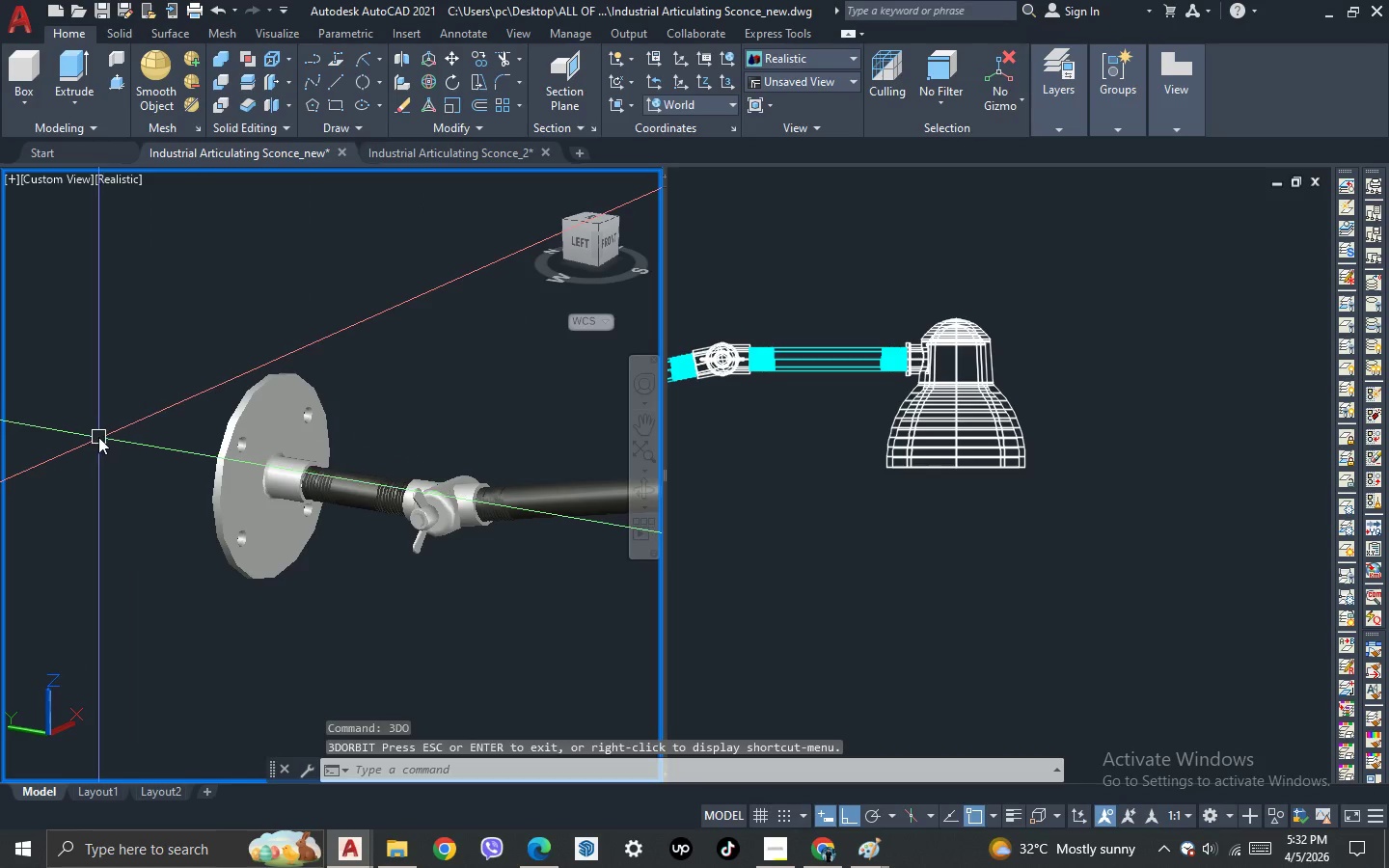 
scroll: coordinate [97, 437], scroll_direction: down, amount: 2.0
 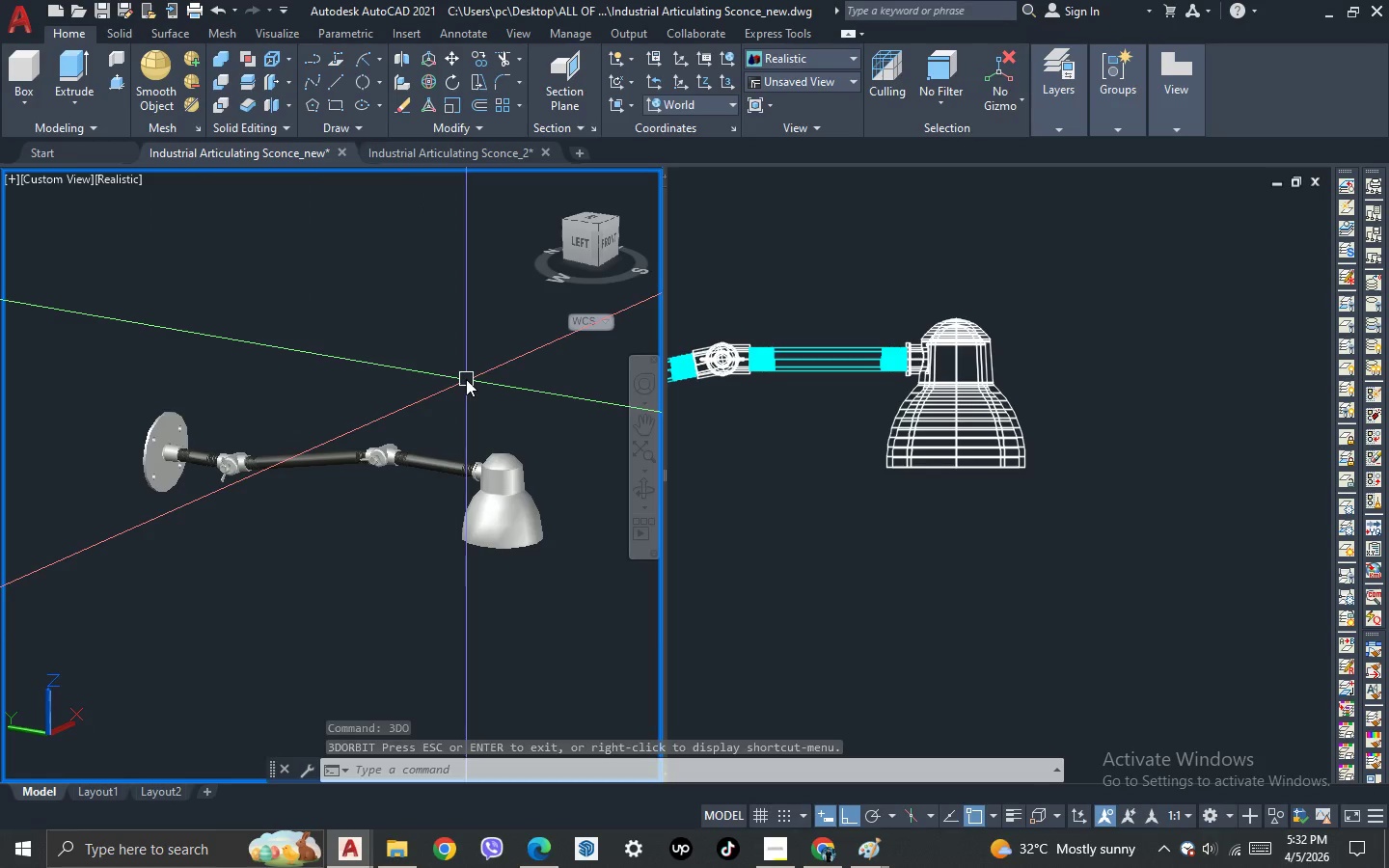 
double_click([311, 329])
 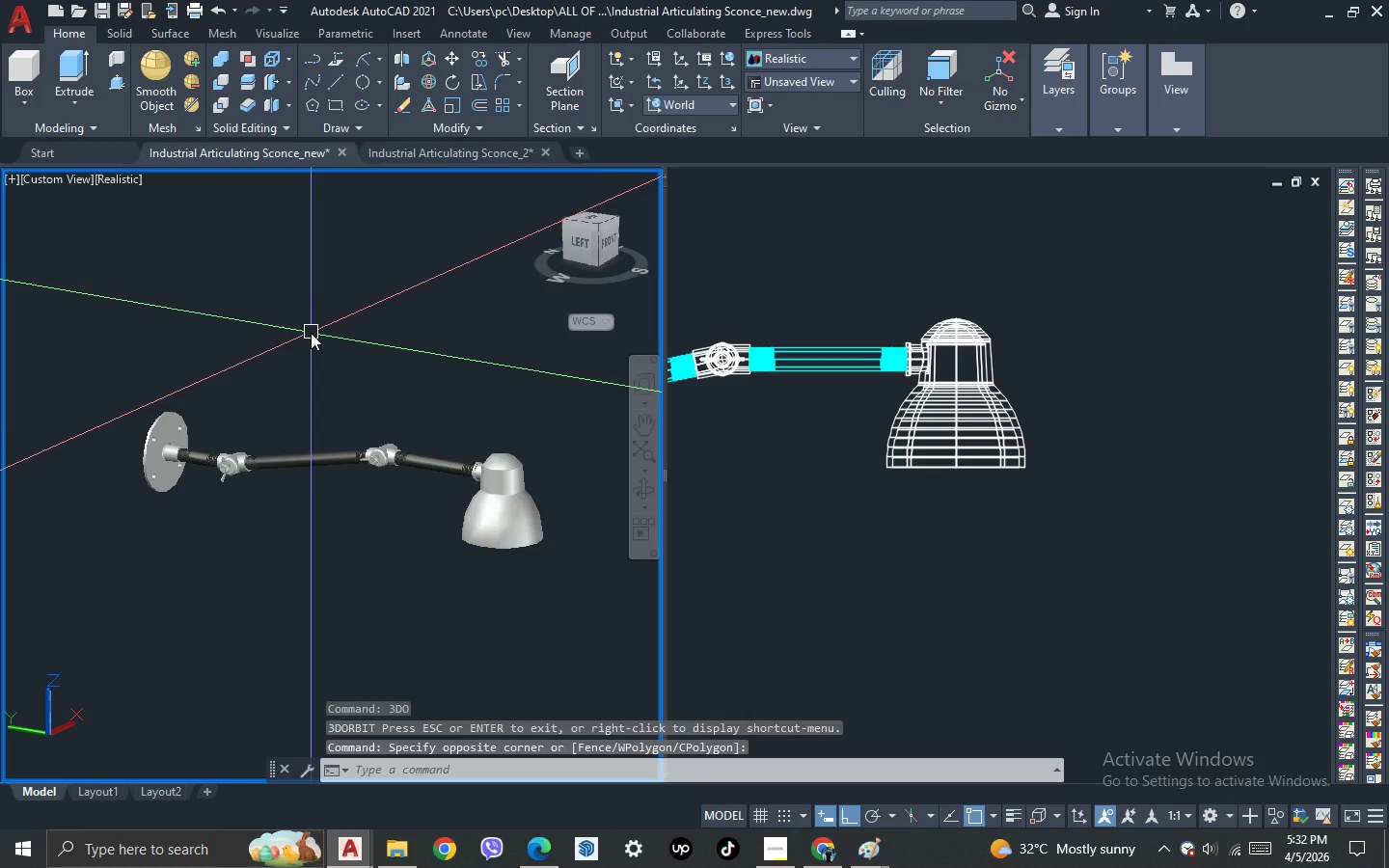 
key(Escape)
 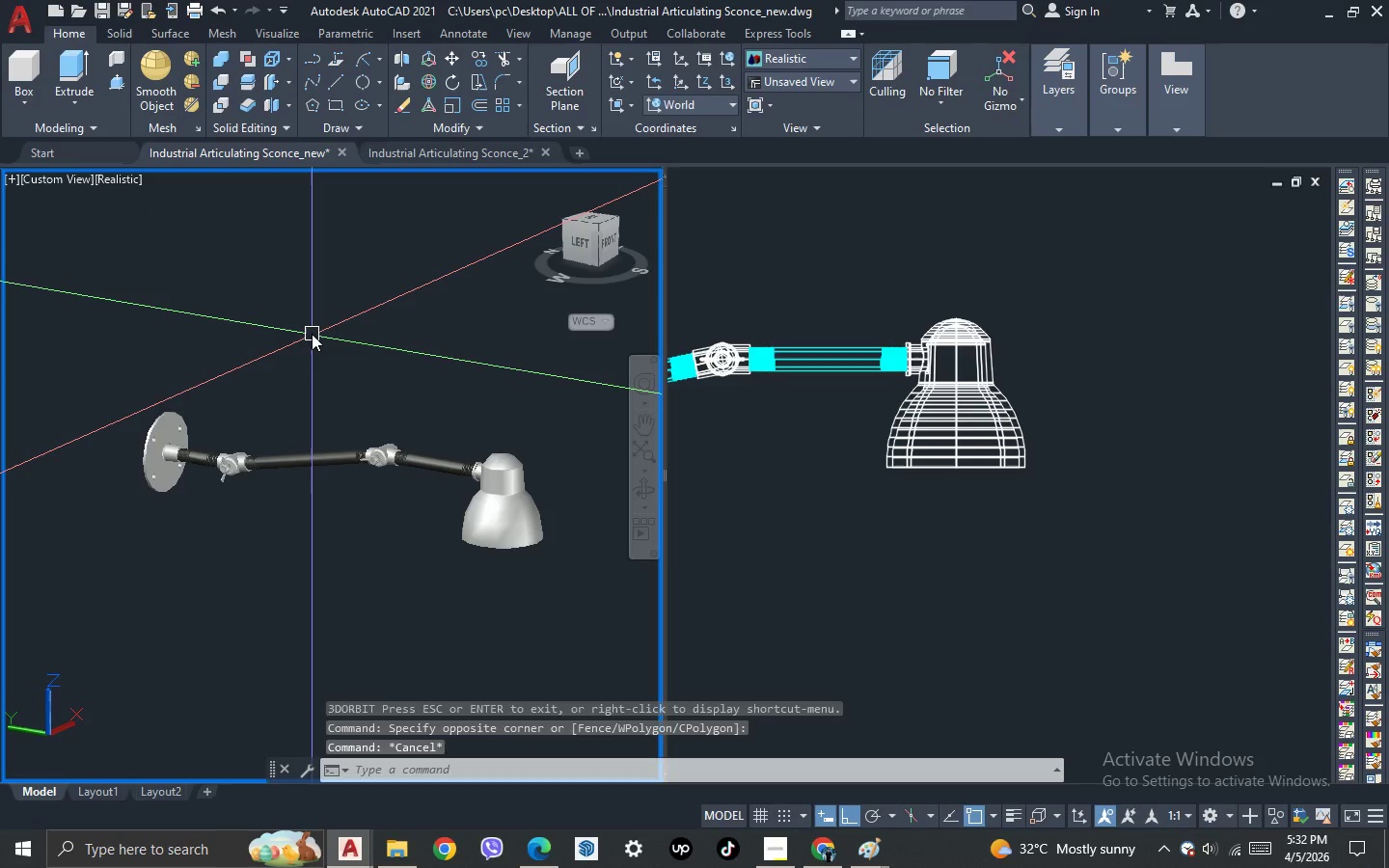 
key(Control+ControlLeft)
 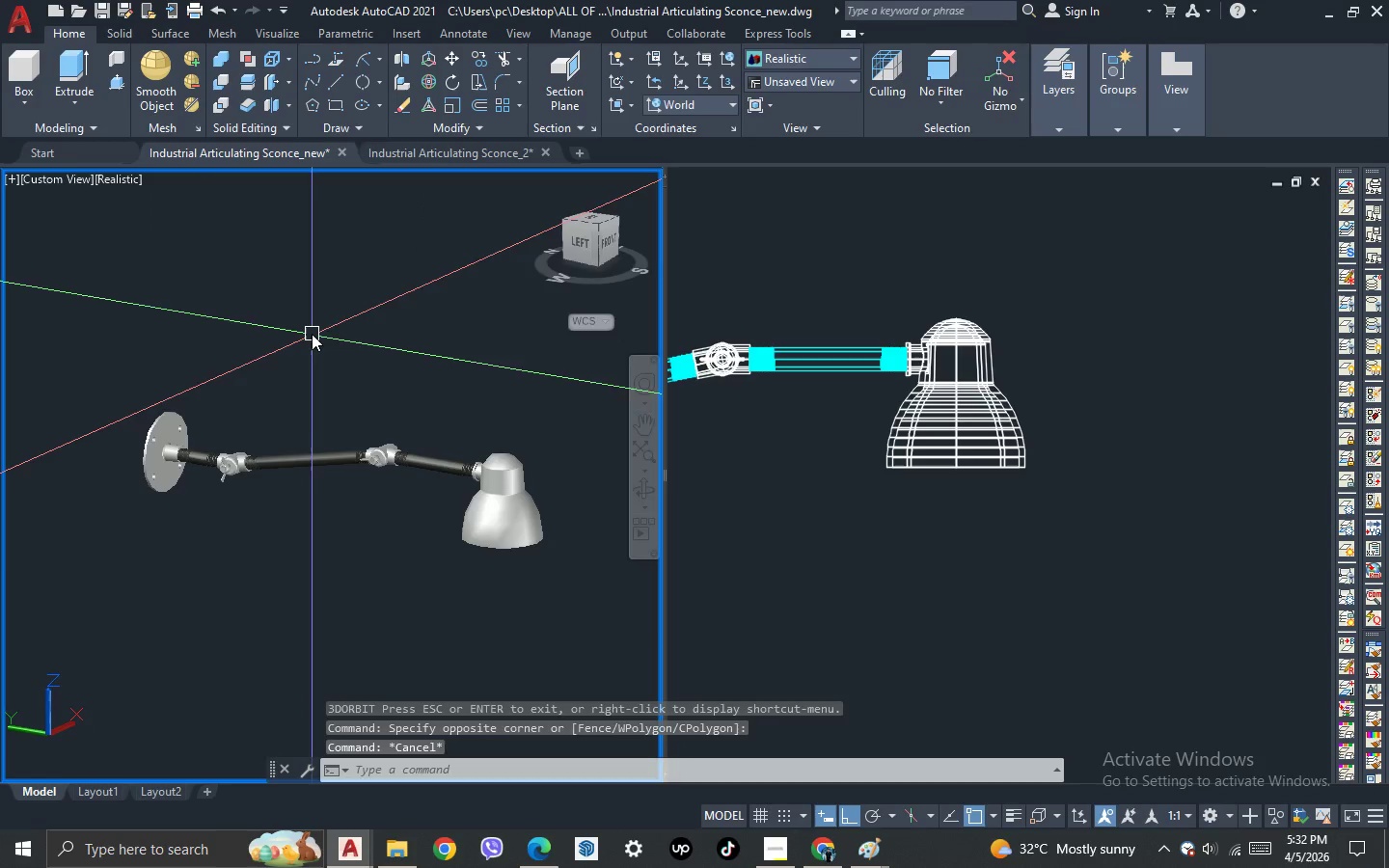 
key(Control+S)
 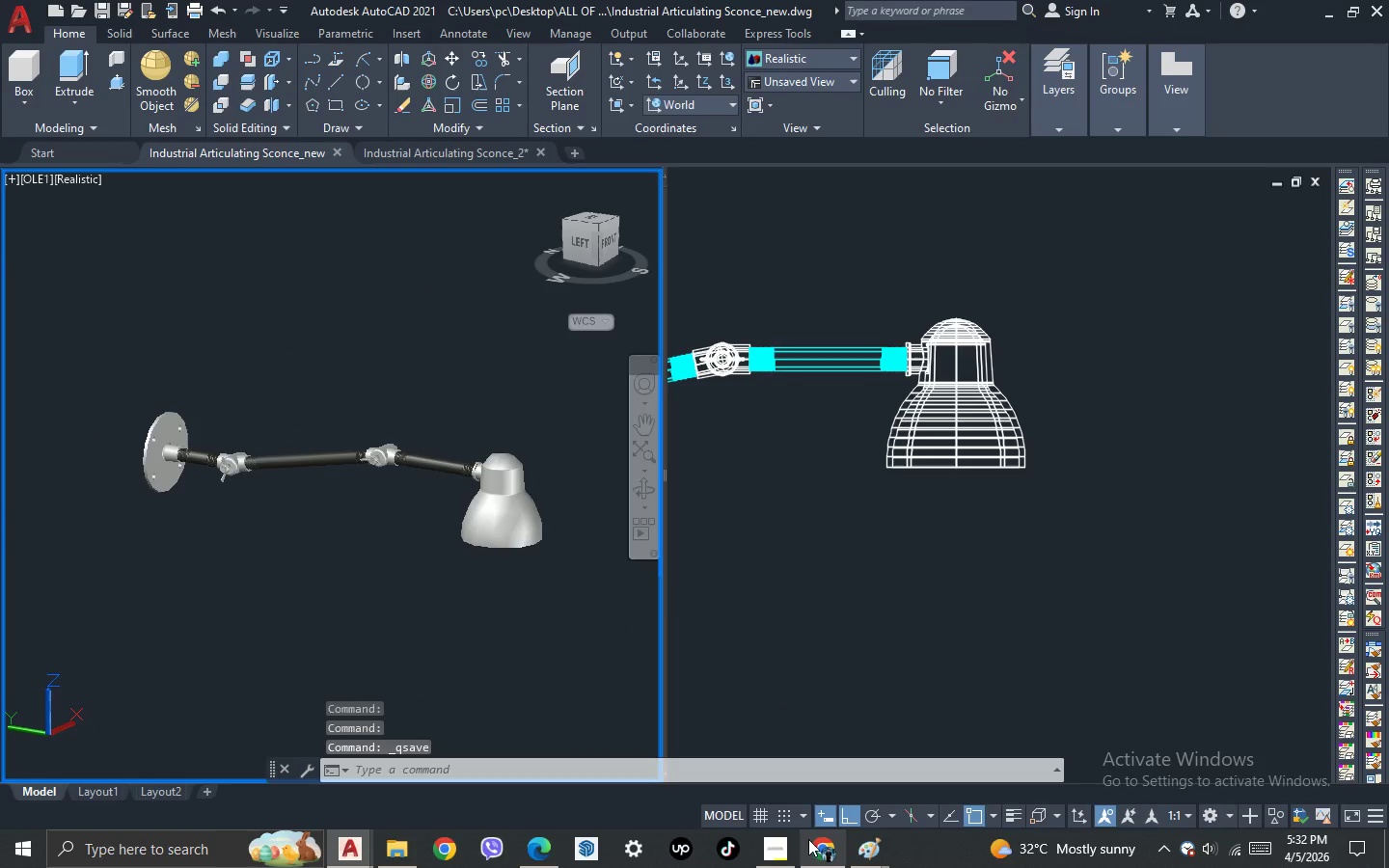 
left_click([782, 852])